 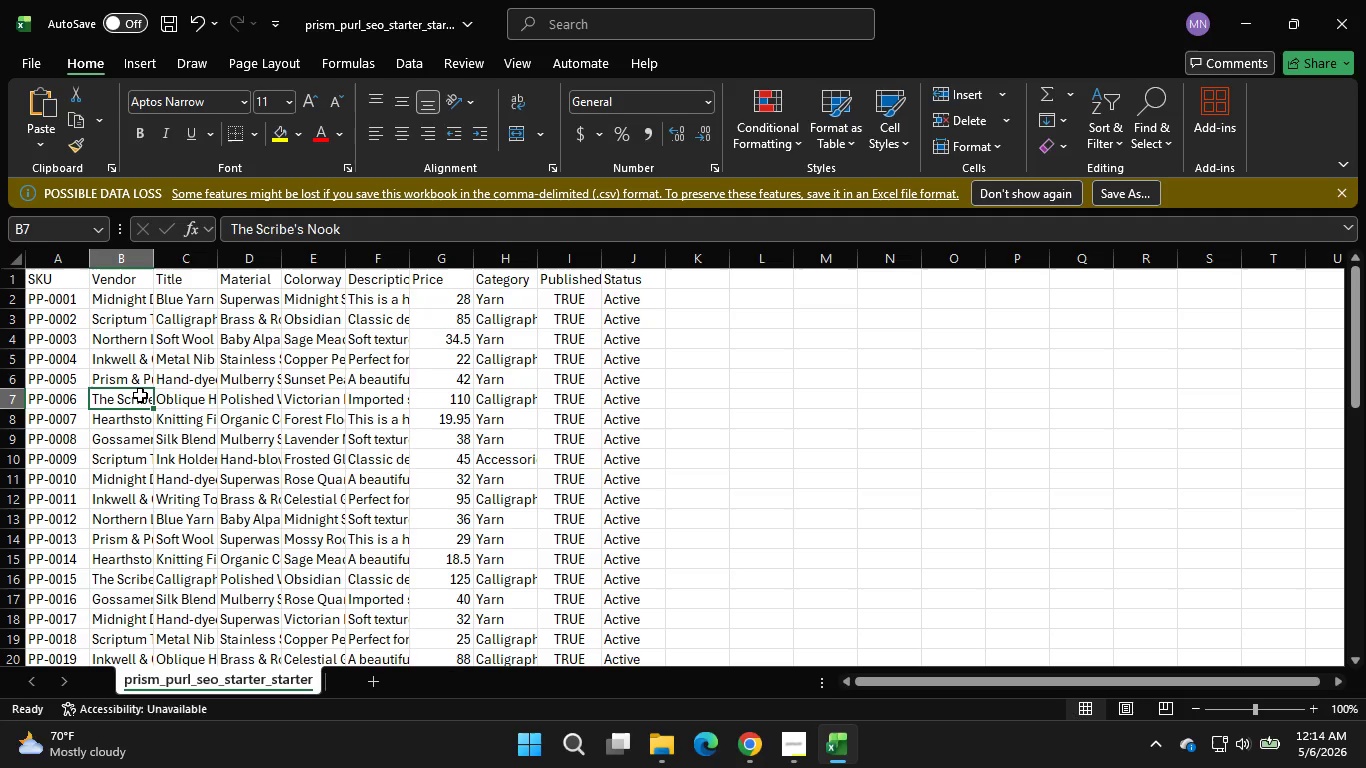 
left_click([128, 384])
 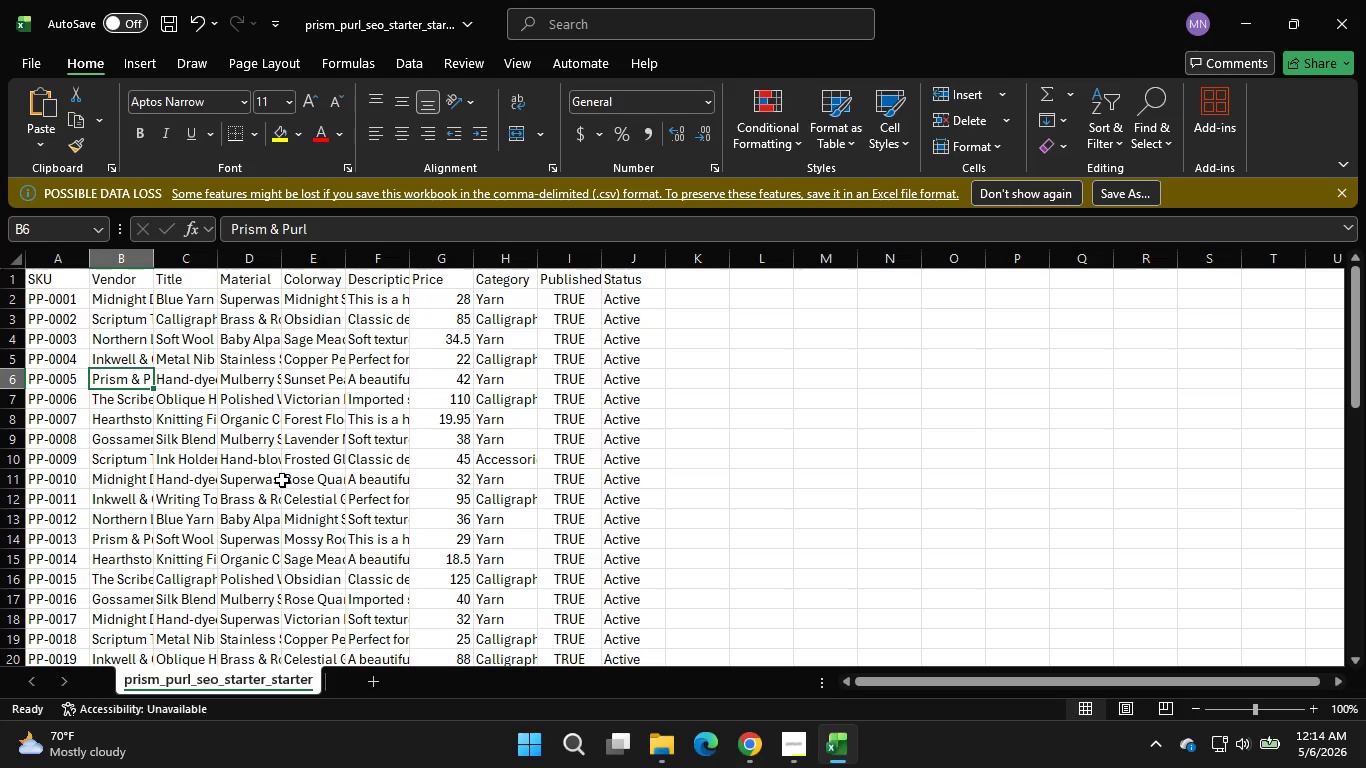 
wait(10.2)
 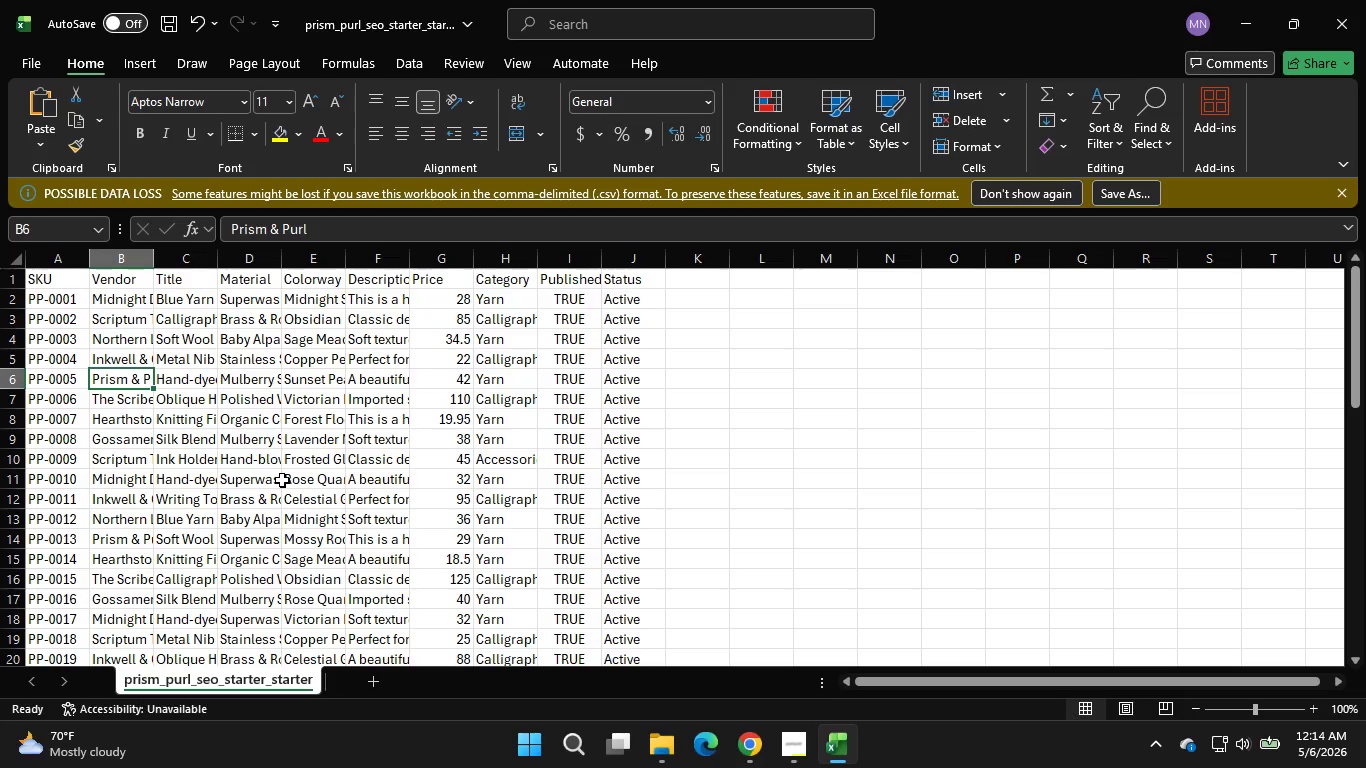 
left_click([197, 385])
 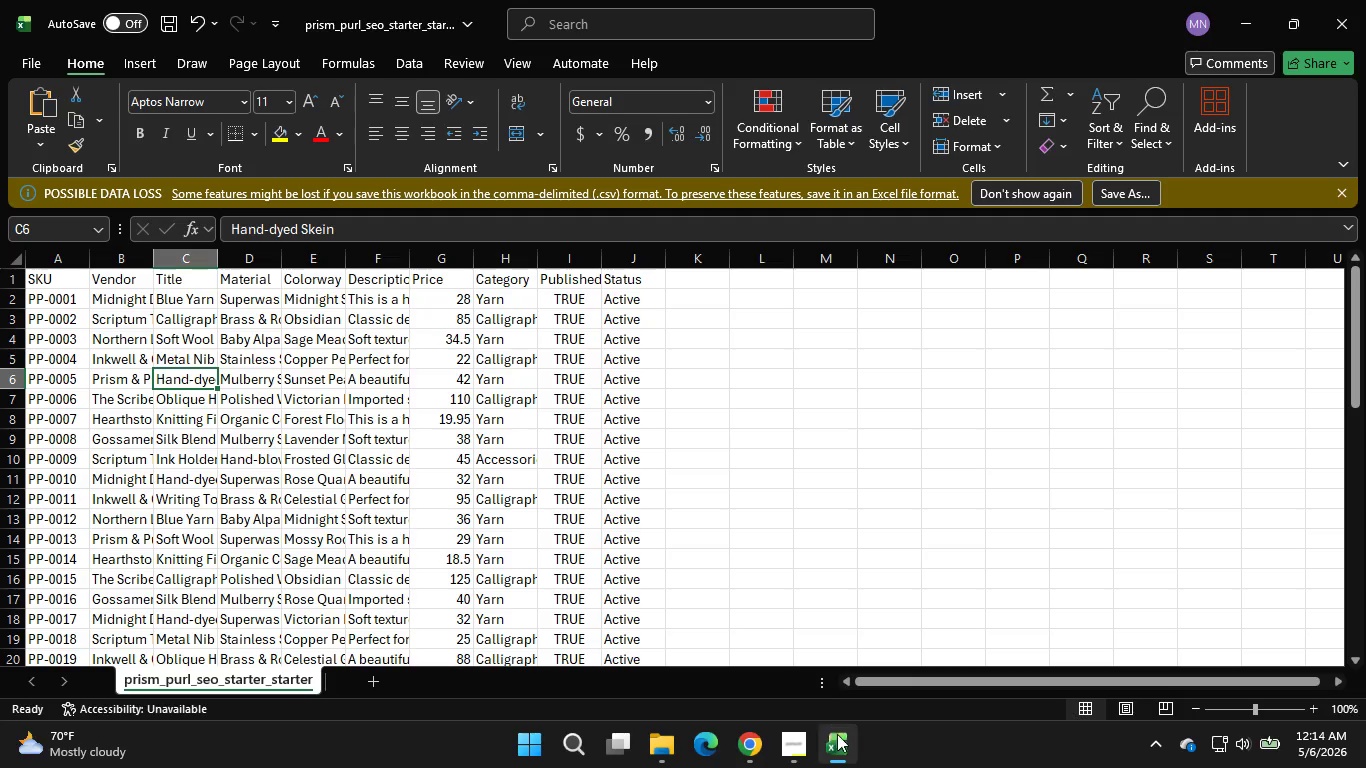 
left_click([841, 743])
 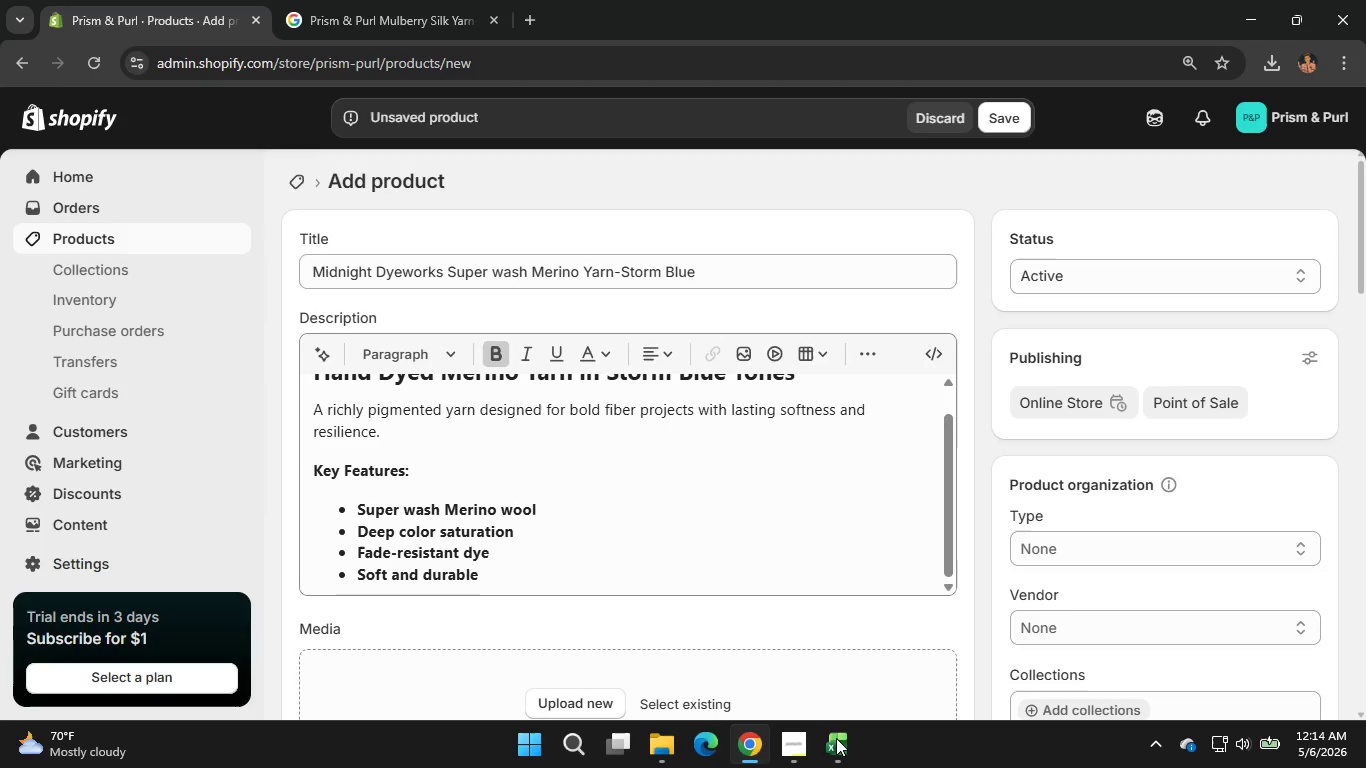 
left_click([836, 738])
 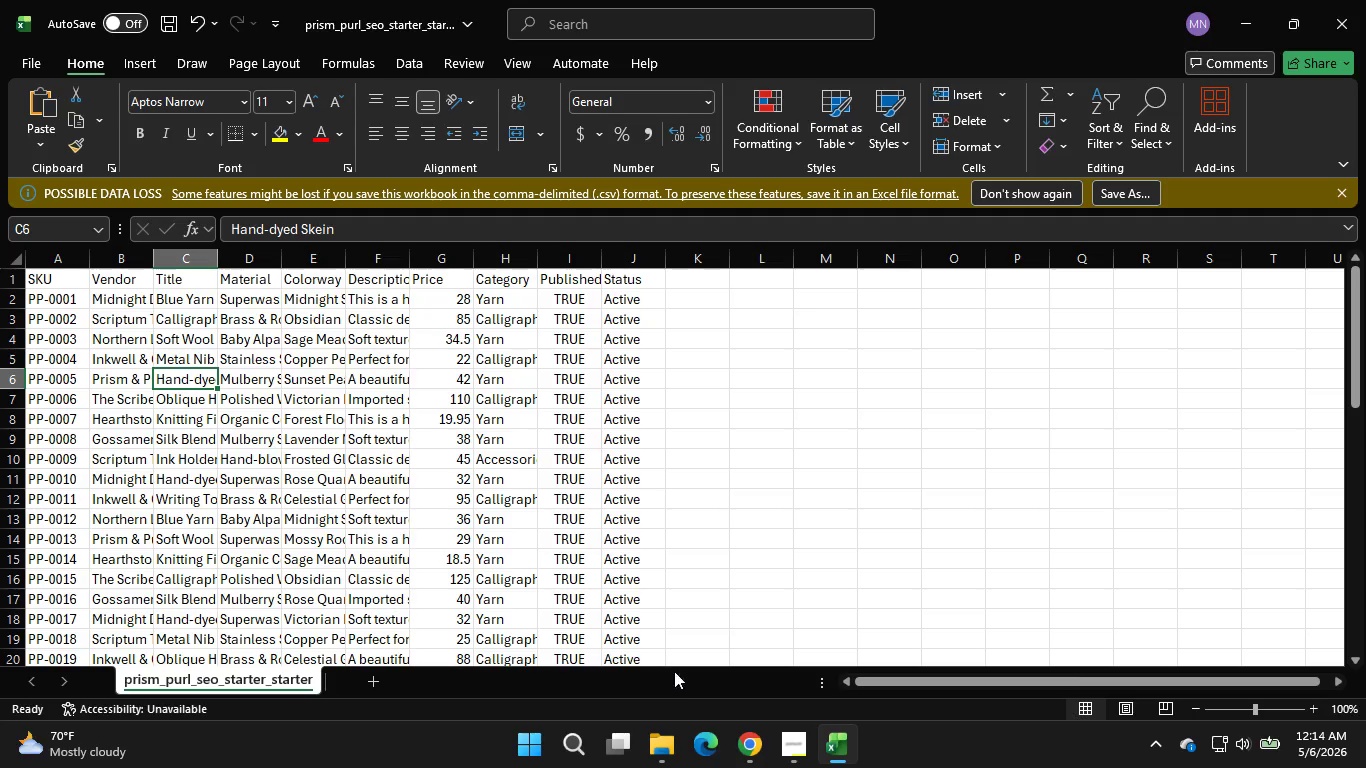 
wait(5.25)
 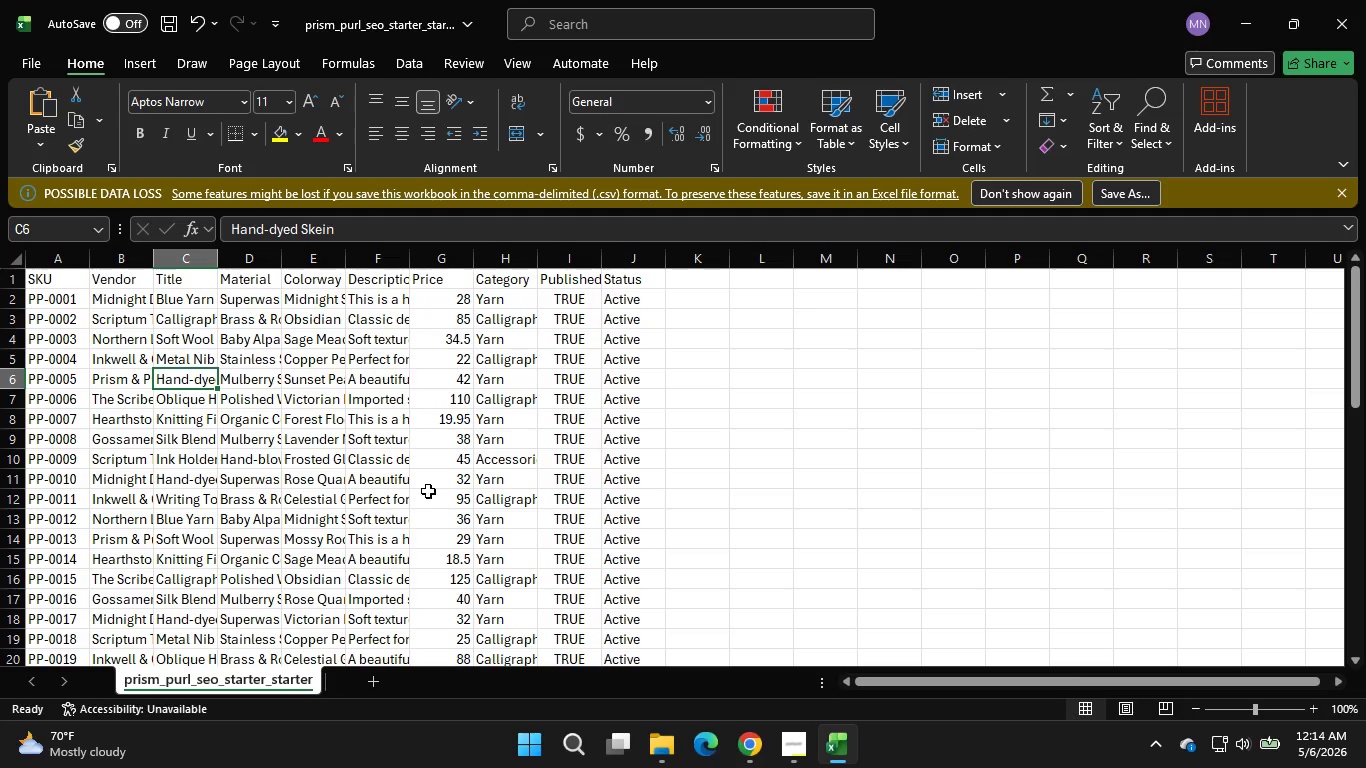 
left_click([678, 737])
 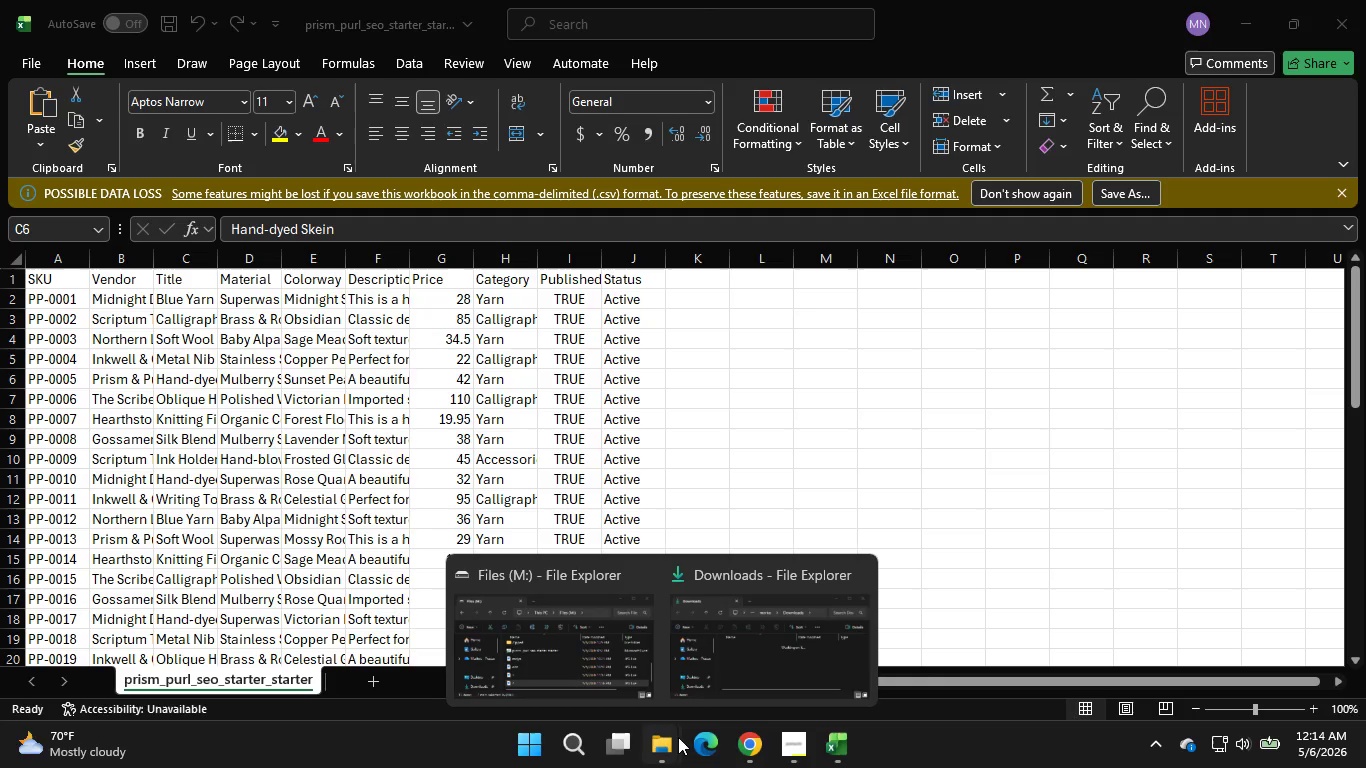 
left_click([678, 737])
 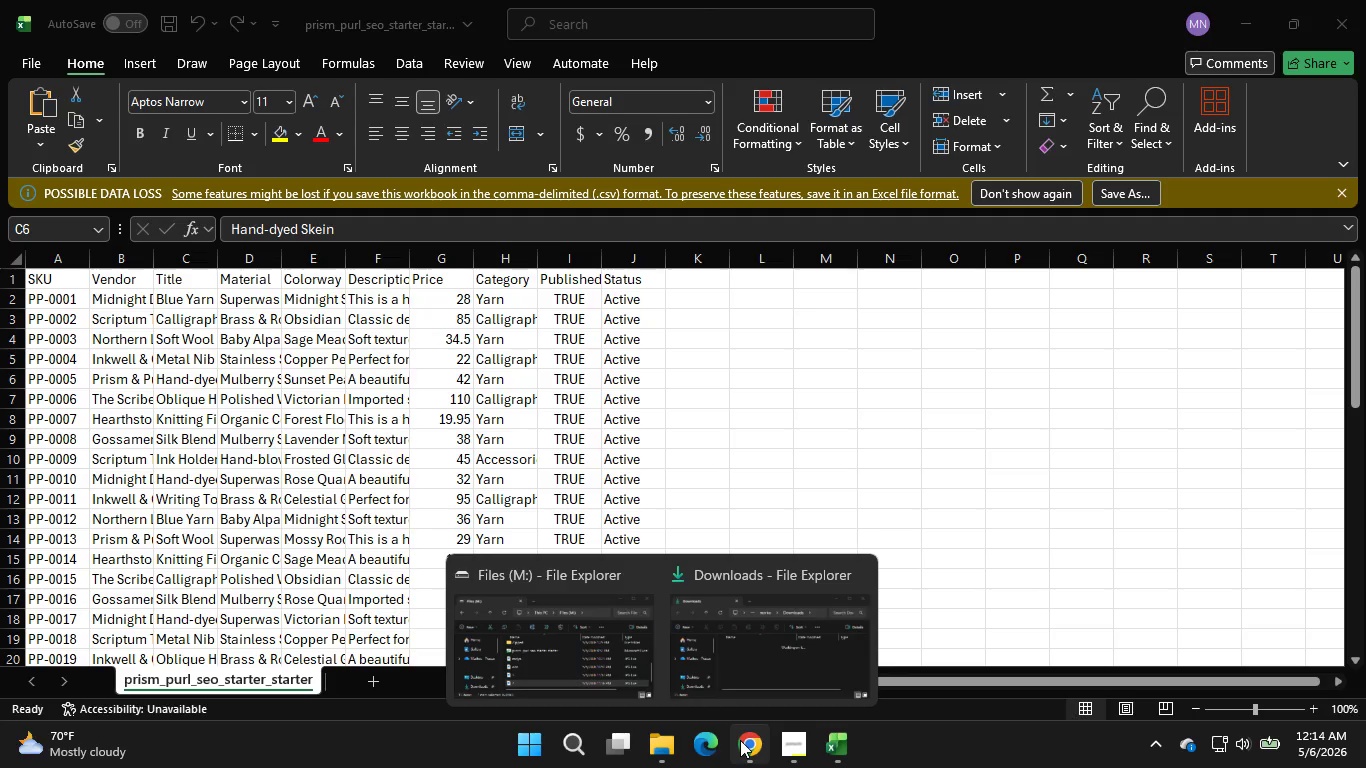 
left_click([740, 740])
 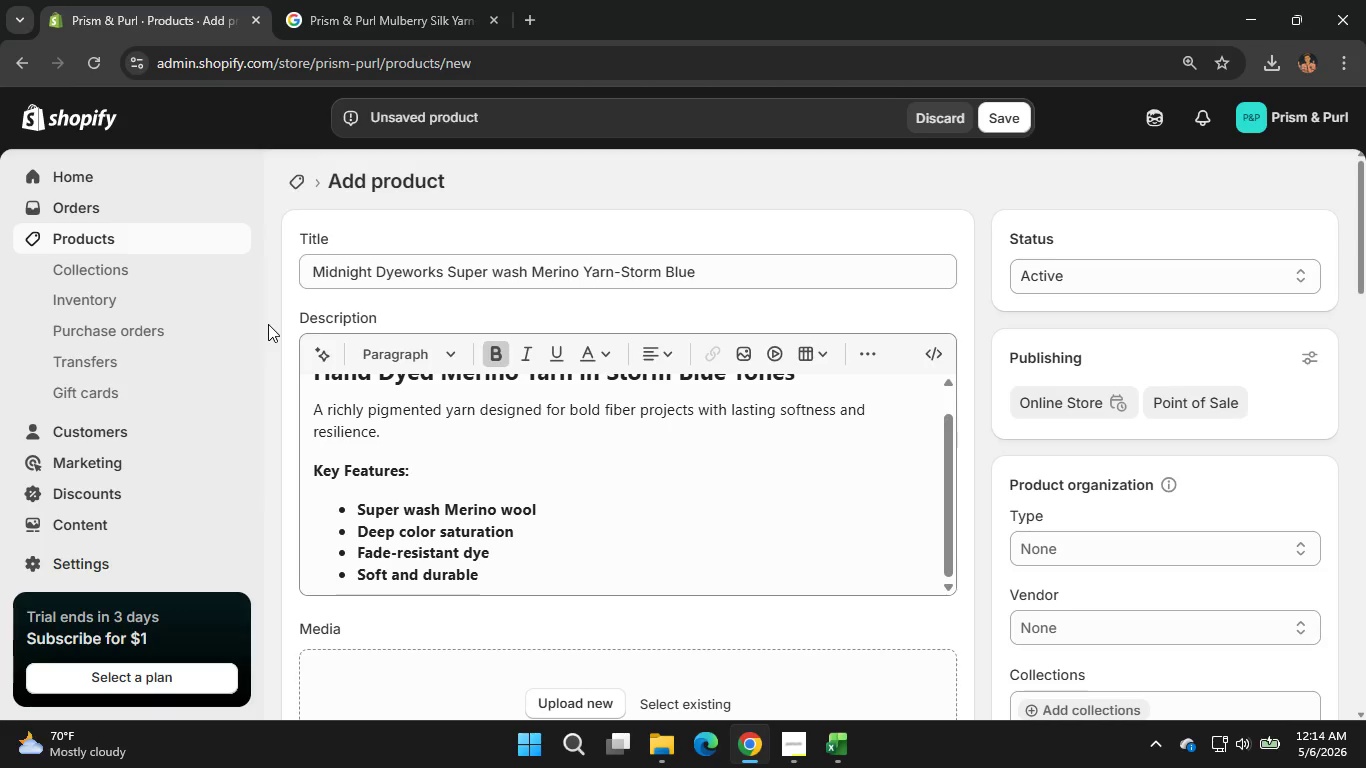 
scroll: coordinate [268, 324], scroll_direction: none, amount: 0.0
 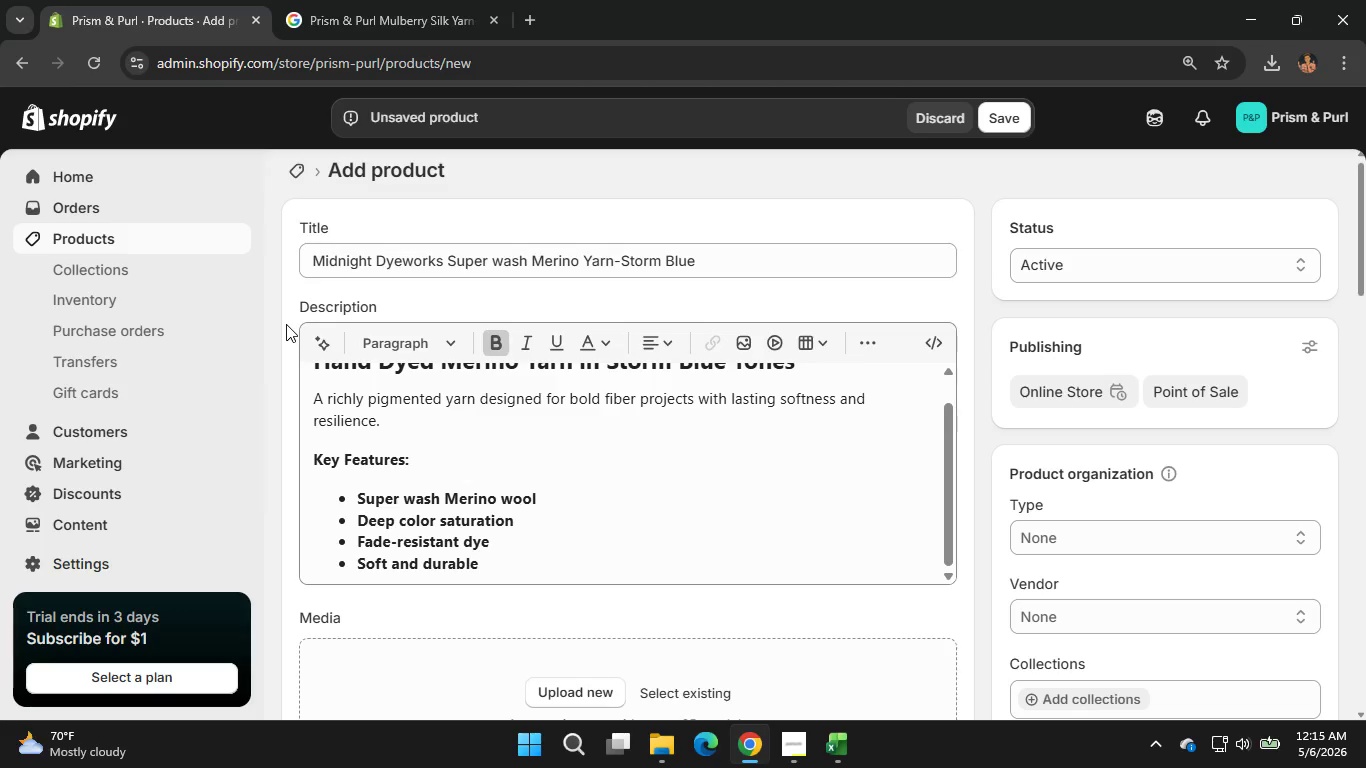 
wait(31.17)
 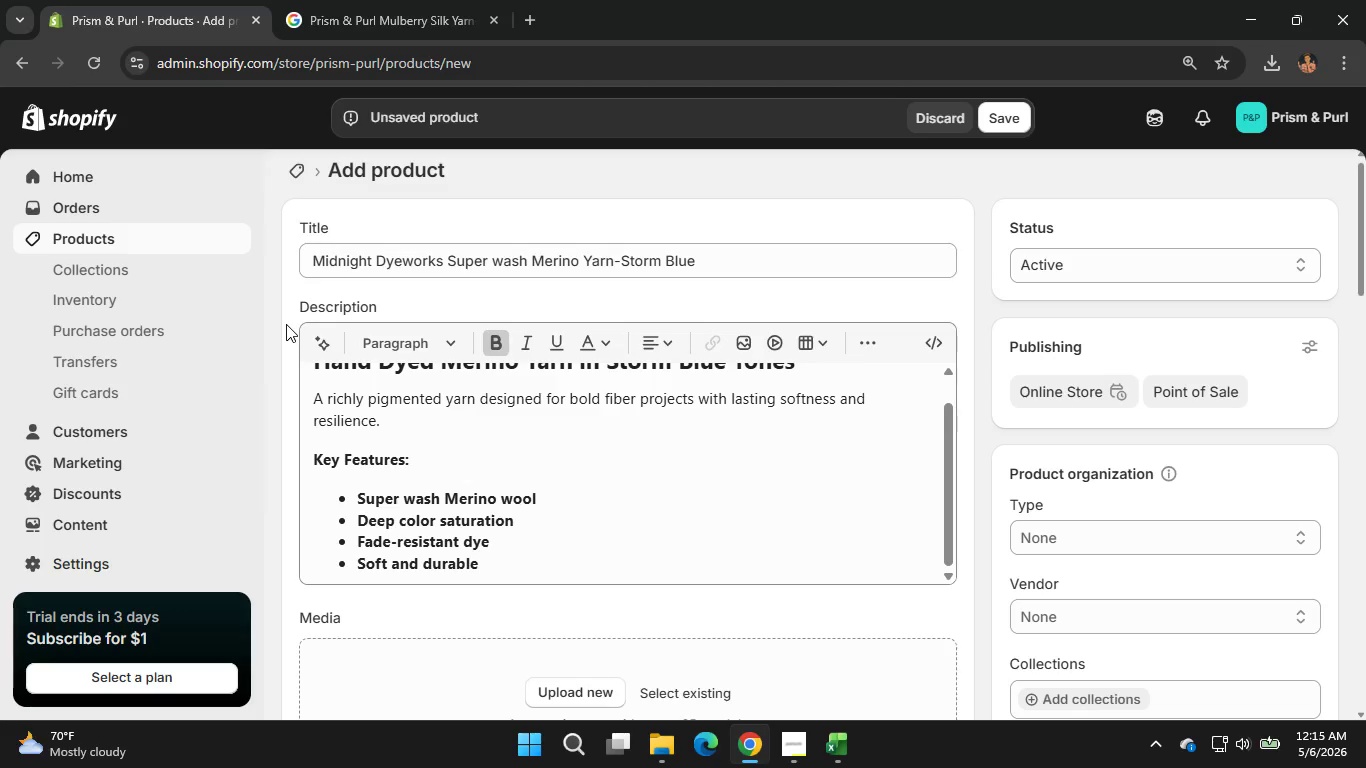 
scroll: coordinate [301, 291], scroll_direction: none, amount: 0.0
 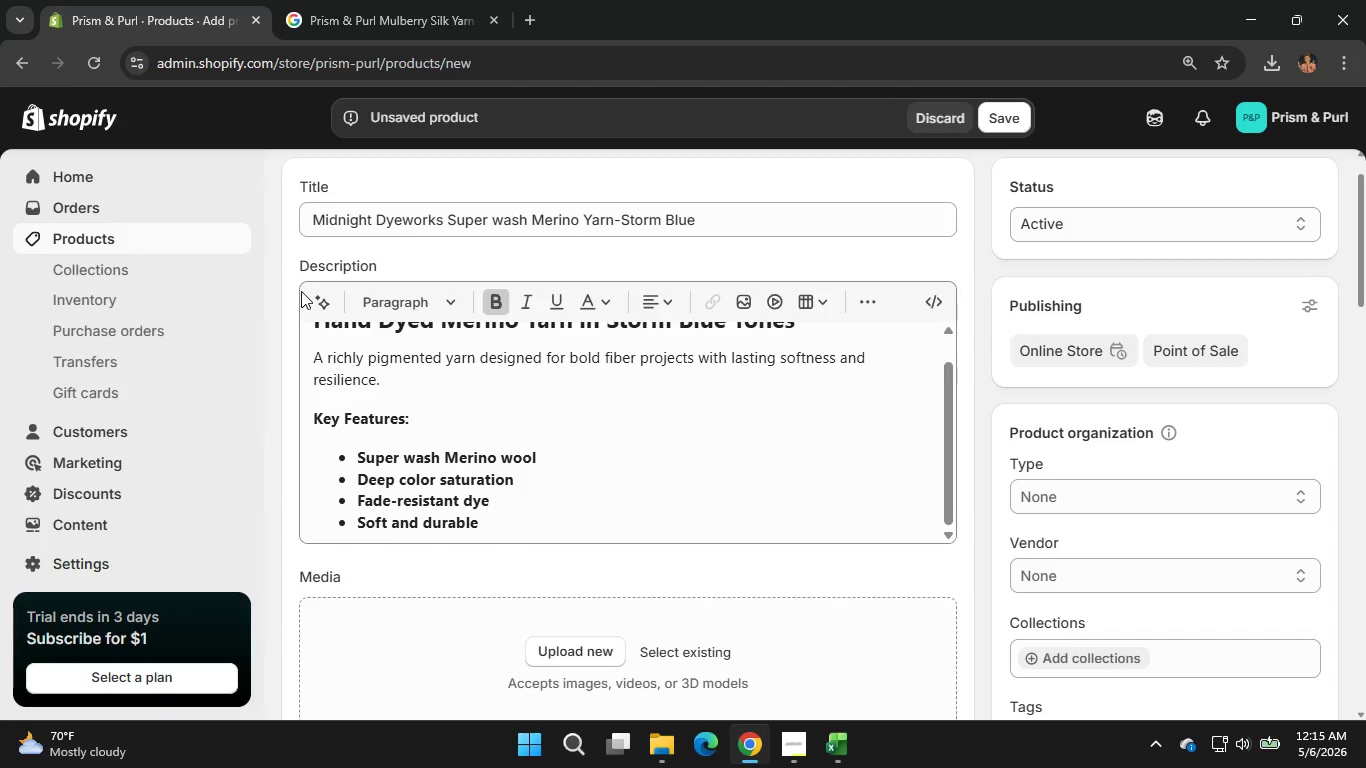 
scroll: coordinate [994, 568], scroll_direction: down, amount: 3.0
 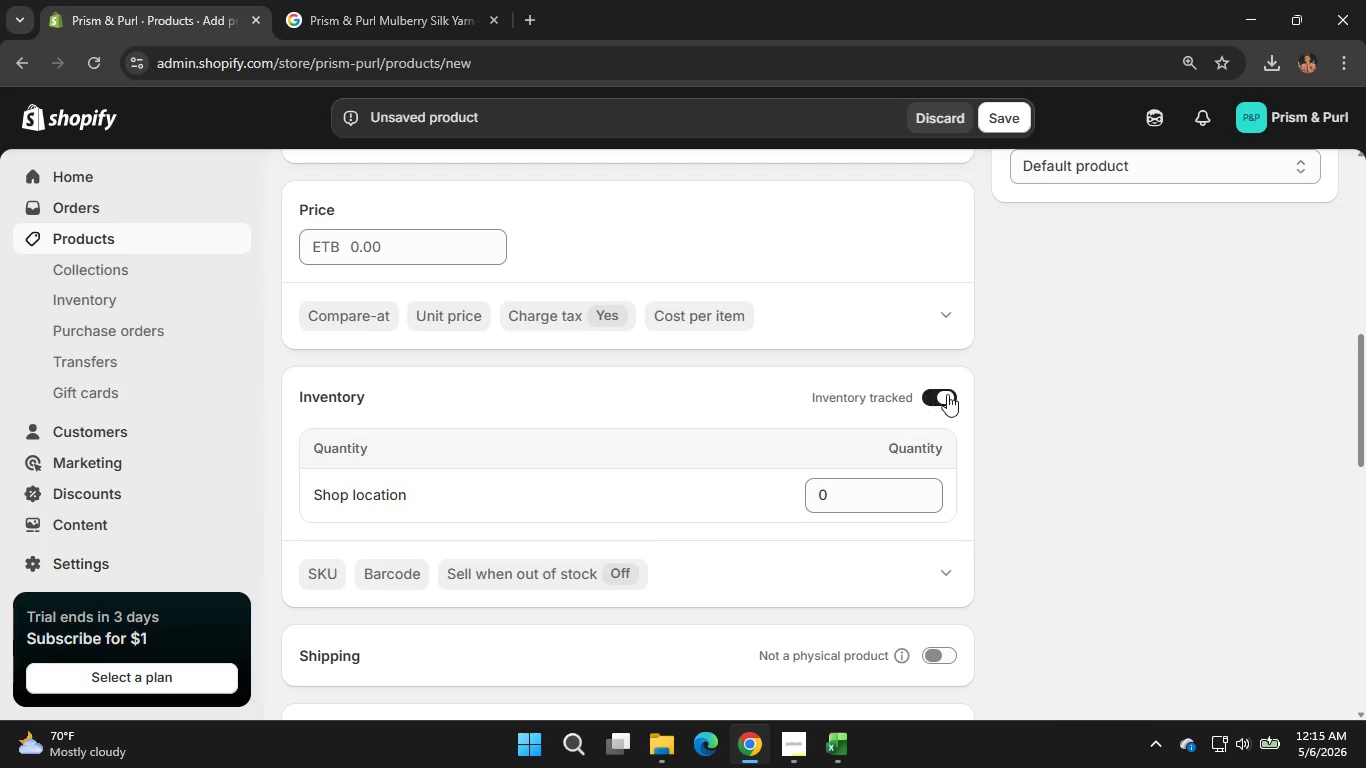 
left_click([947, 394])
 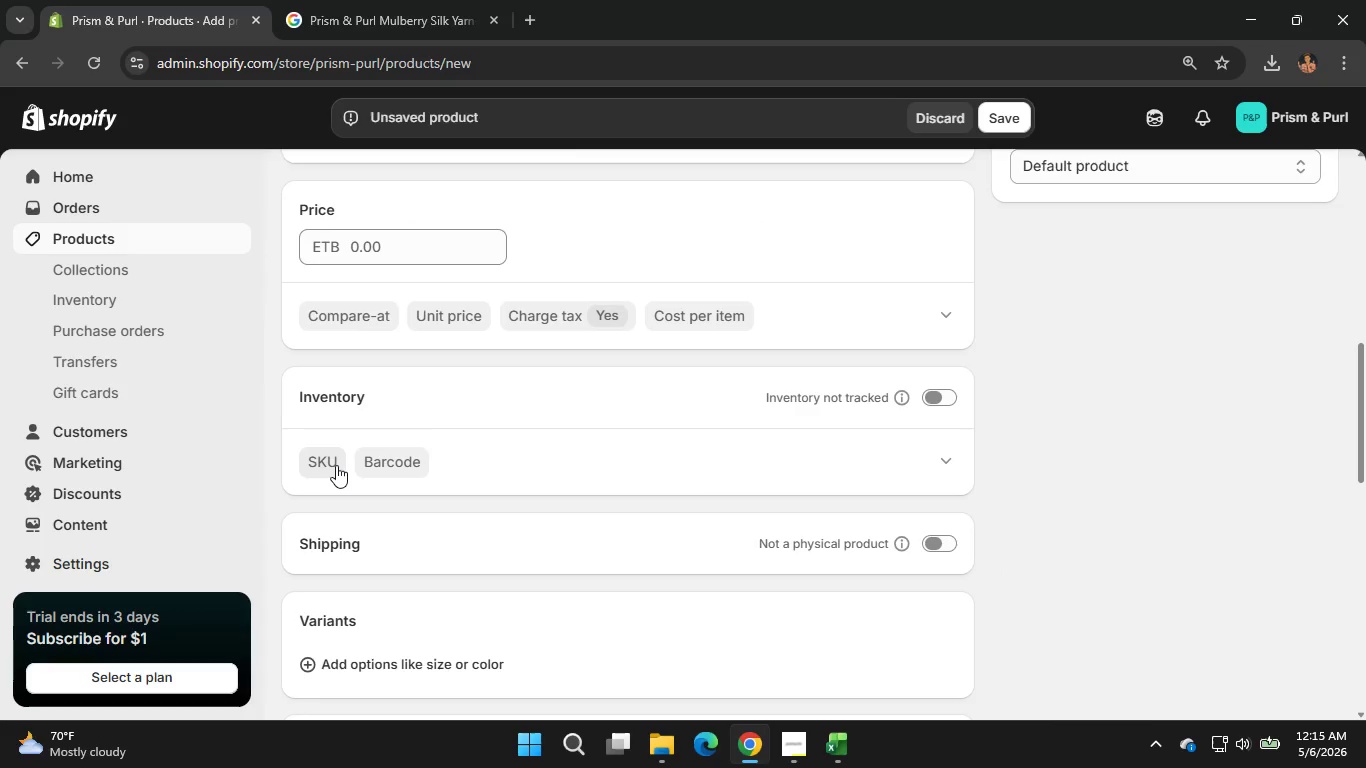 
left_click([336, 465])
 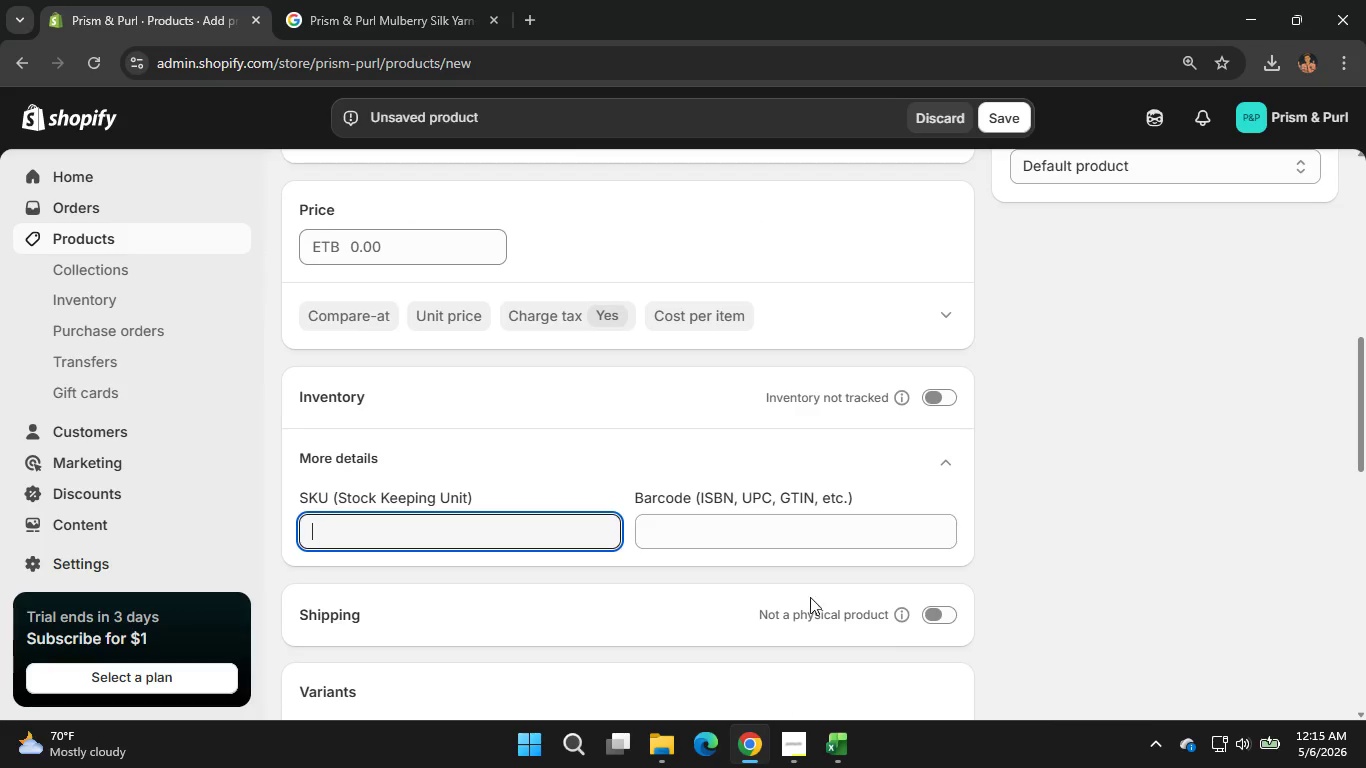 
scroll: coordinate [795, 505], scroll_direction: down, amount: 3.0
 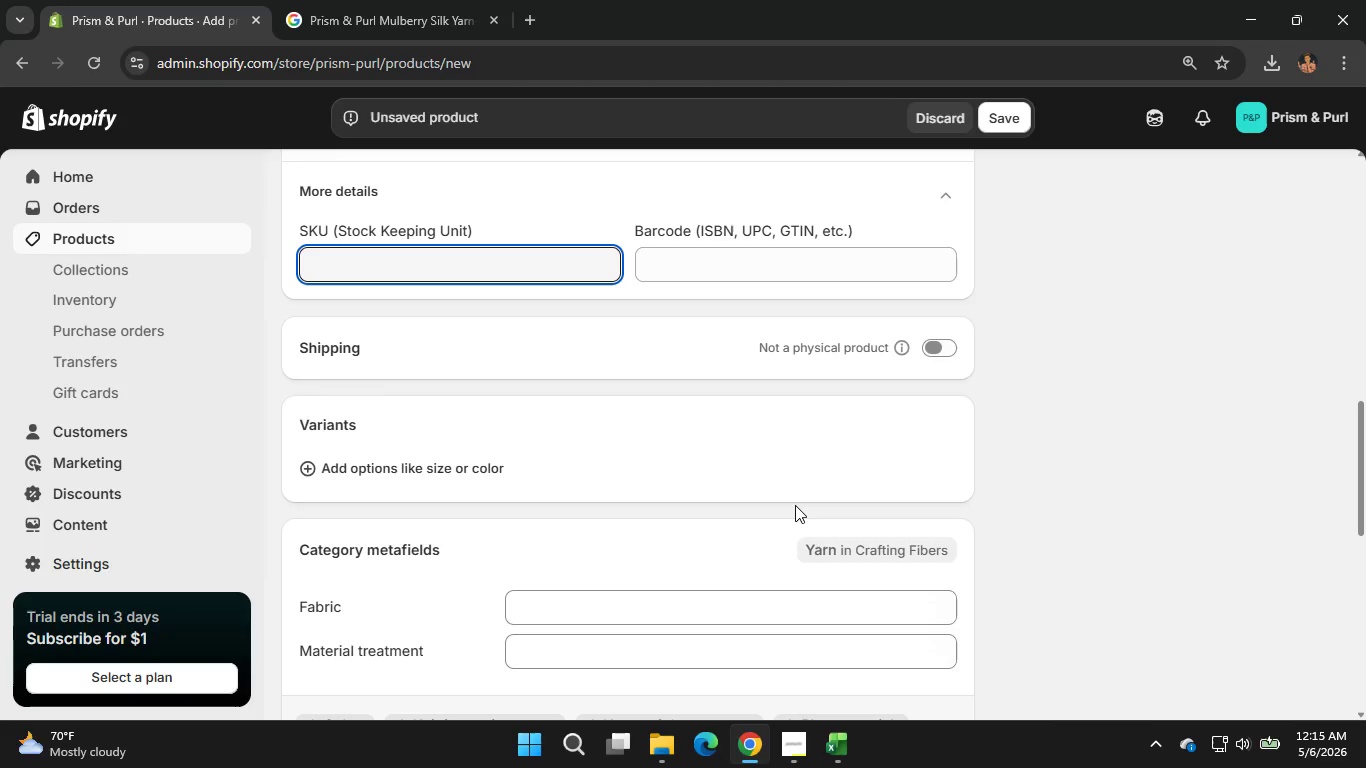 
scroll: coordinate [795, 505], scroll_direction: none, amount: 0.0
 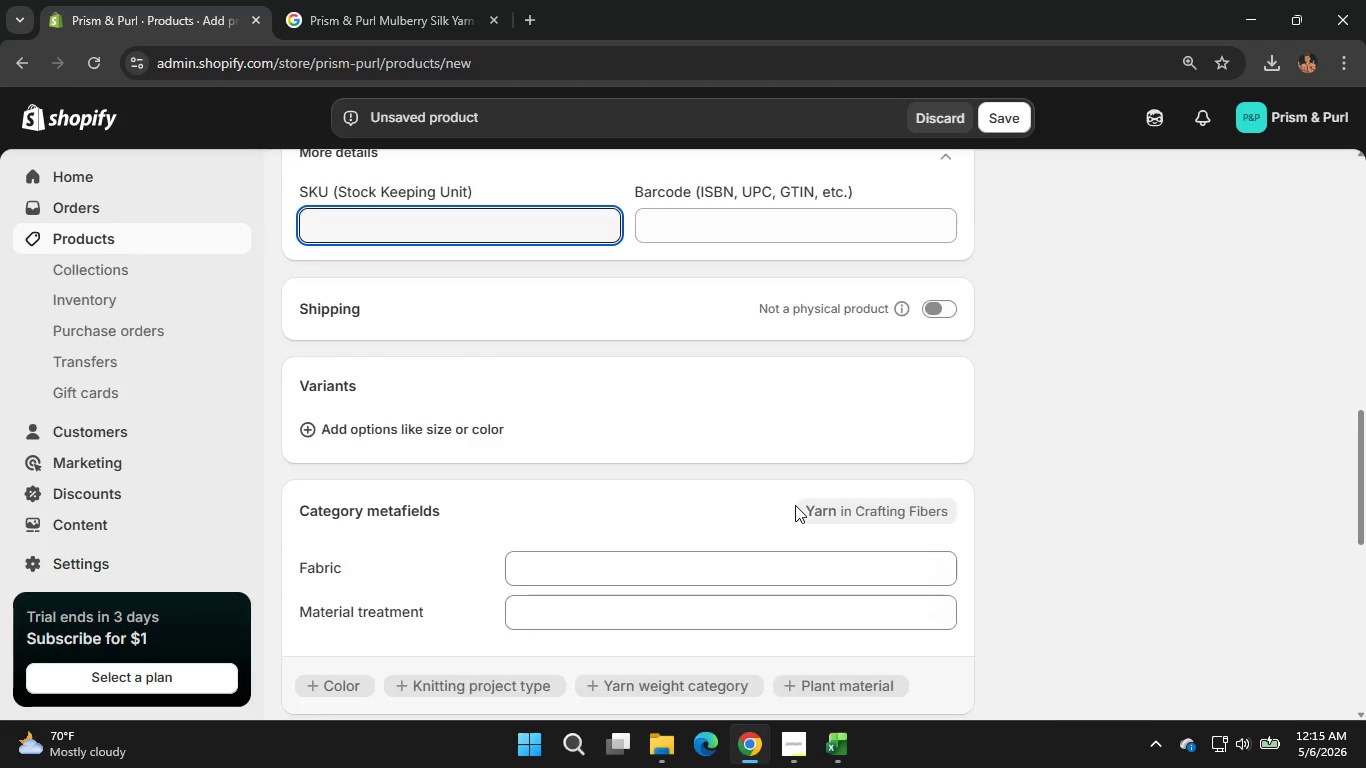 
scroll: coordinate [795, 505], scroll_direction: down, amount: 1.0
 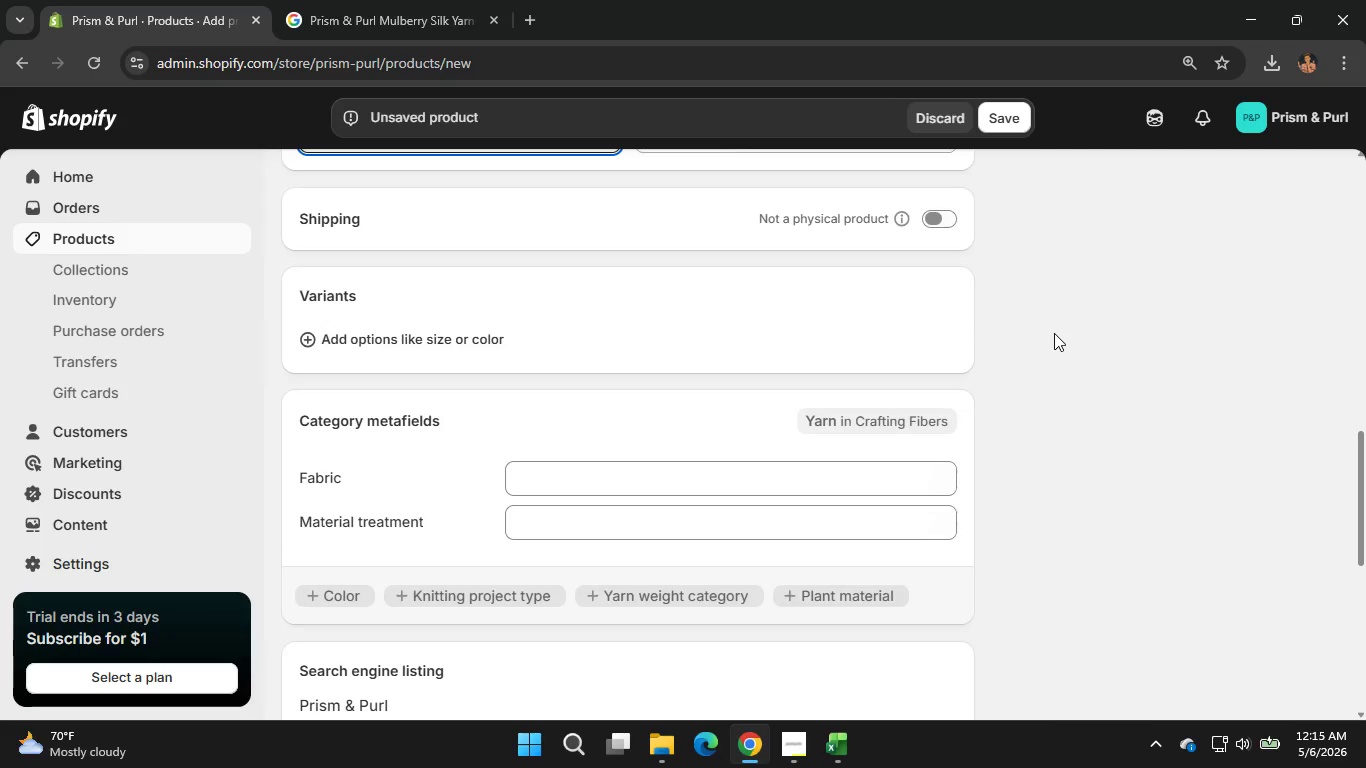 
scroll: coordinate [693, 291], scroll_direction: none, amount: 0.0
 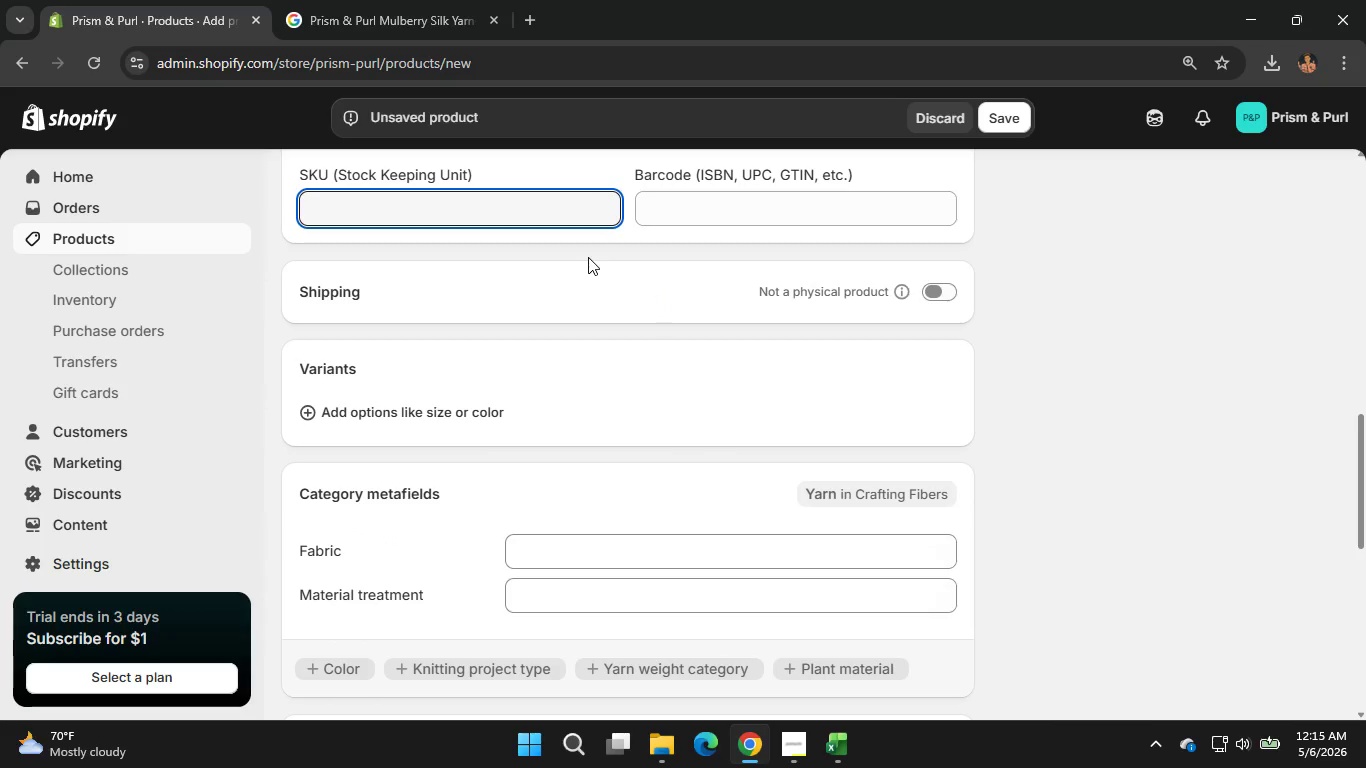 
scroll: coordinate [678, 212], scroll_direction: up, amount: 6.0
 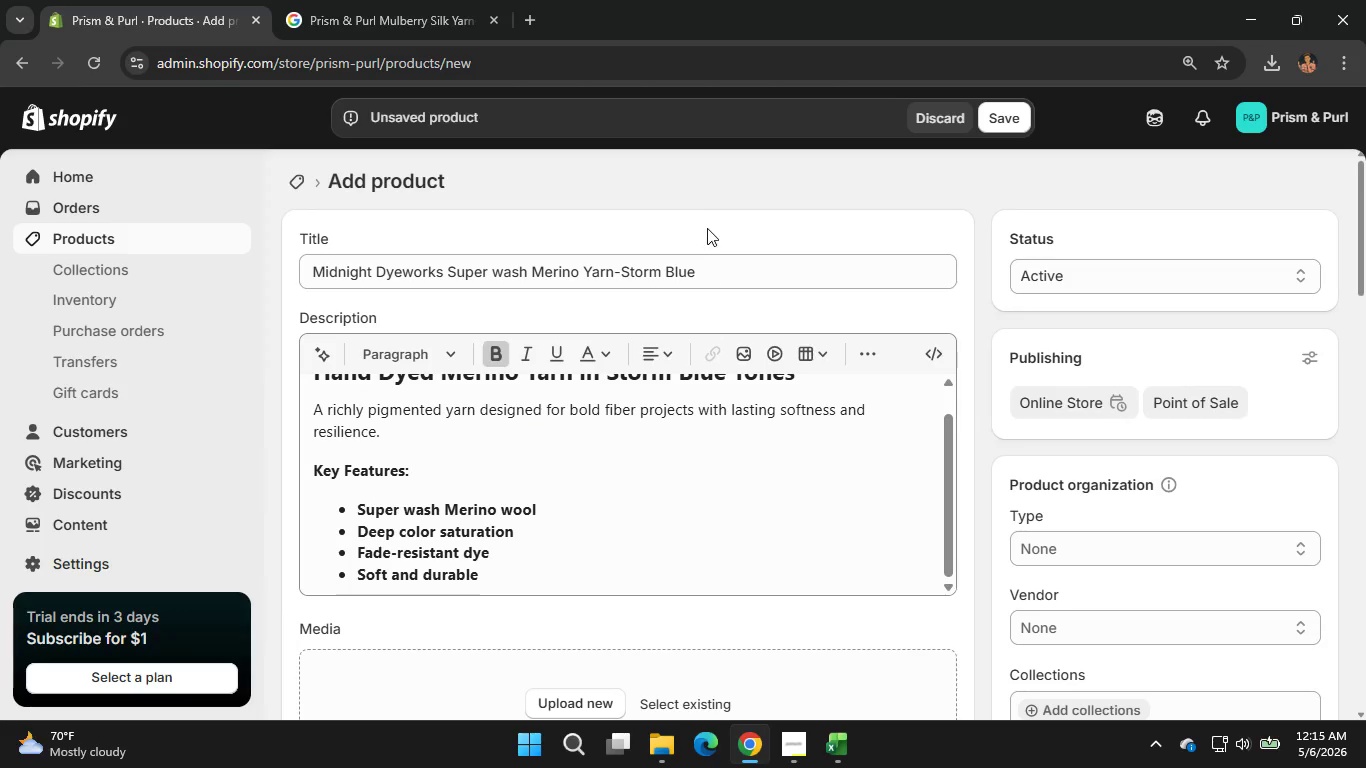 
left_click([753, 271])
 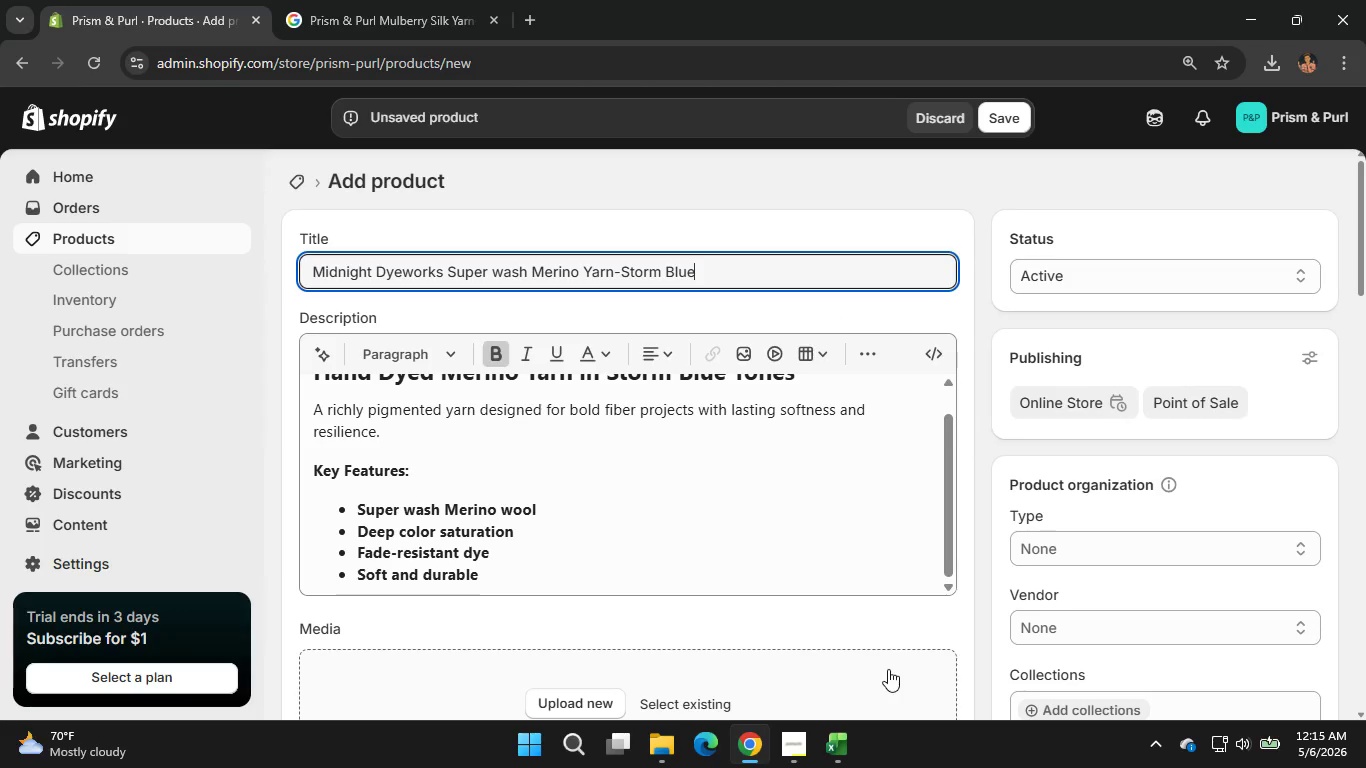 
left_click([860, 741])
 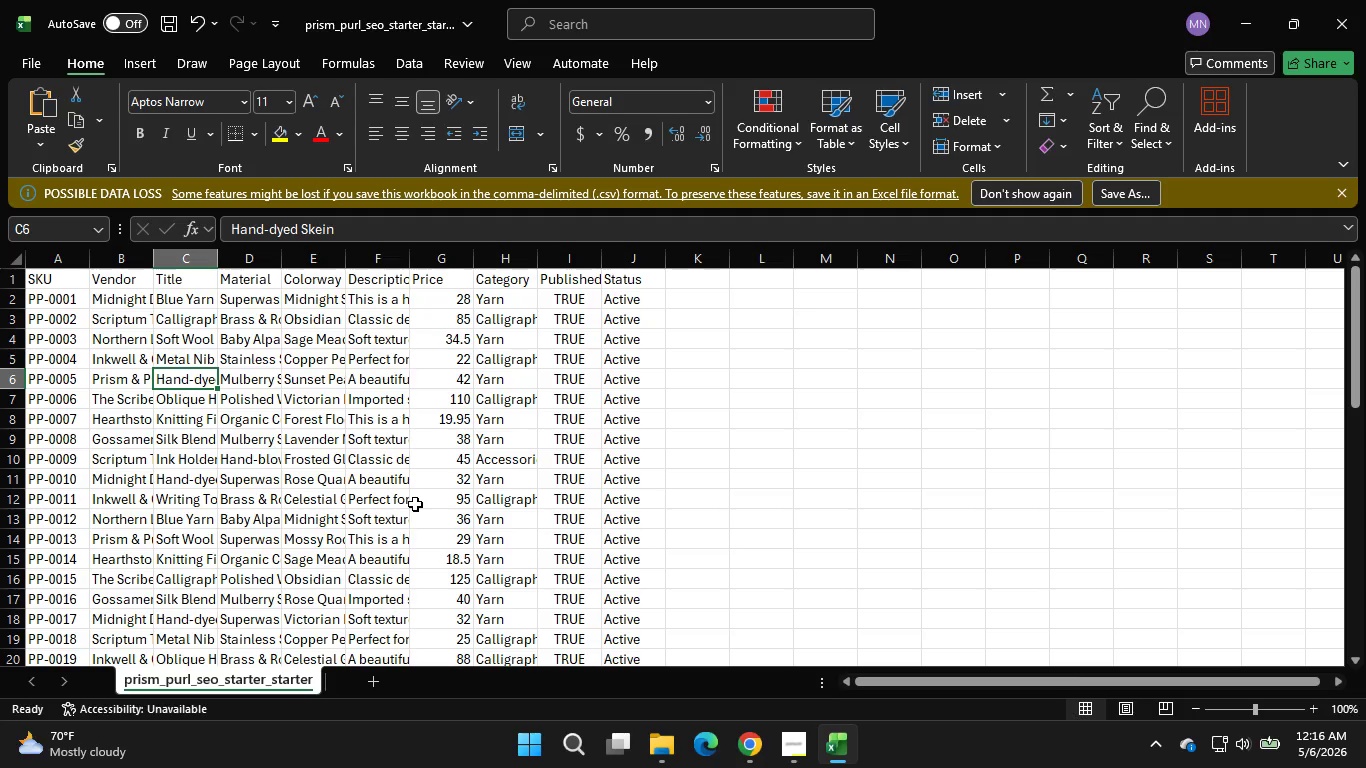 
wait(52.69)
 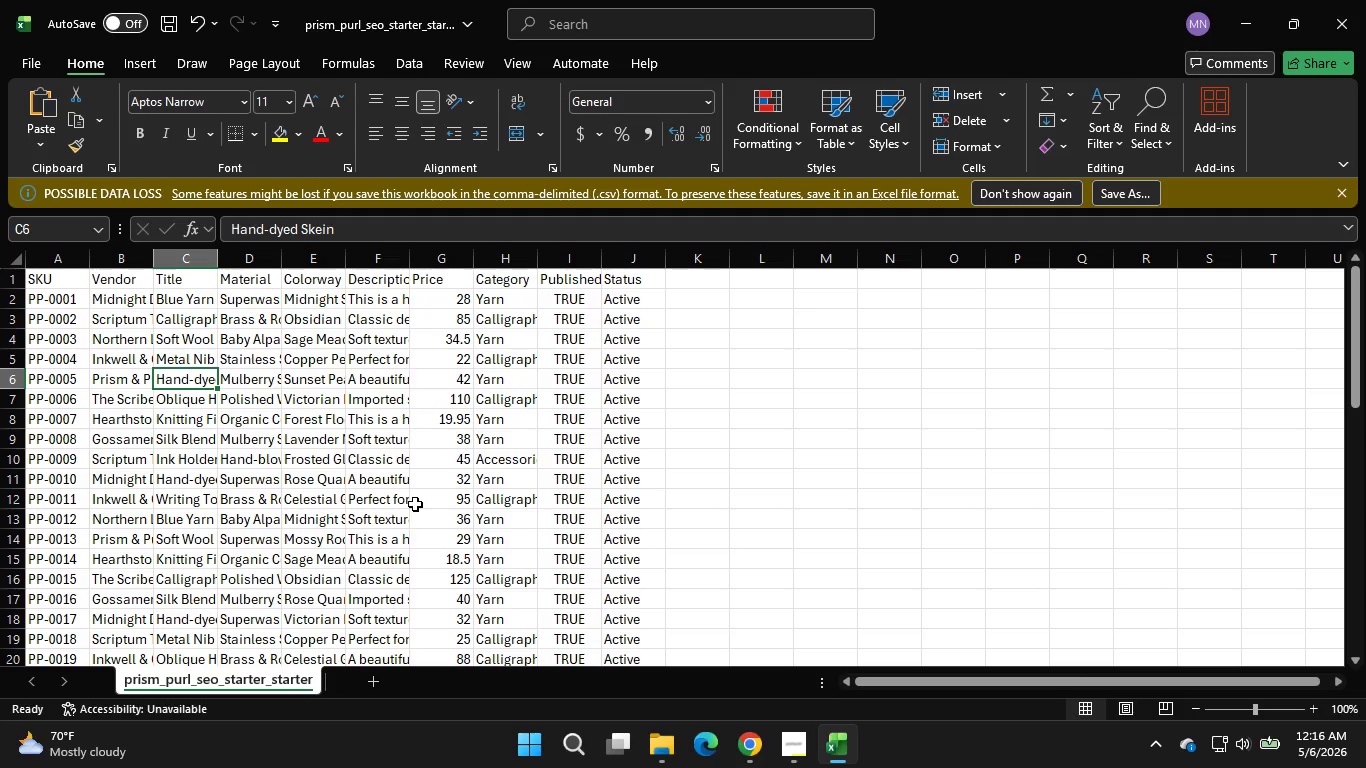 
left_click([254, 377])
 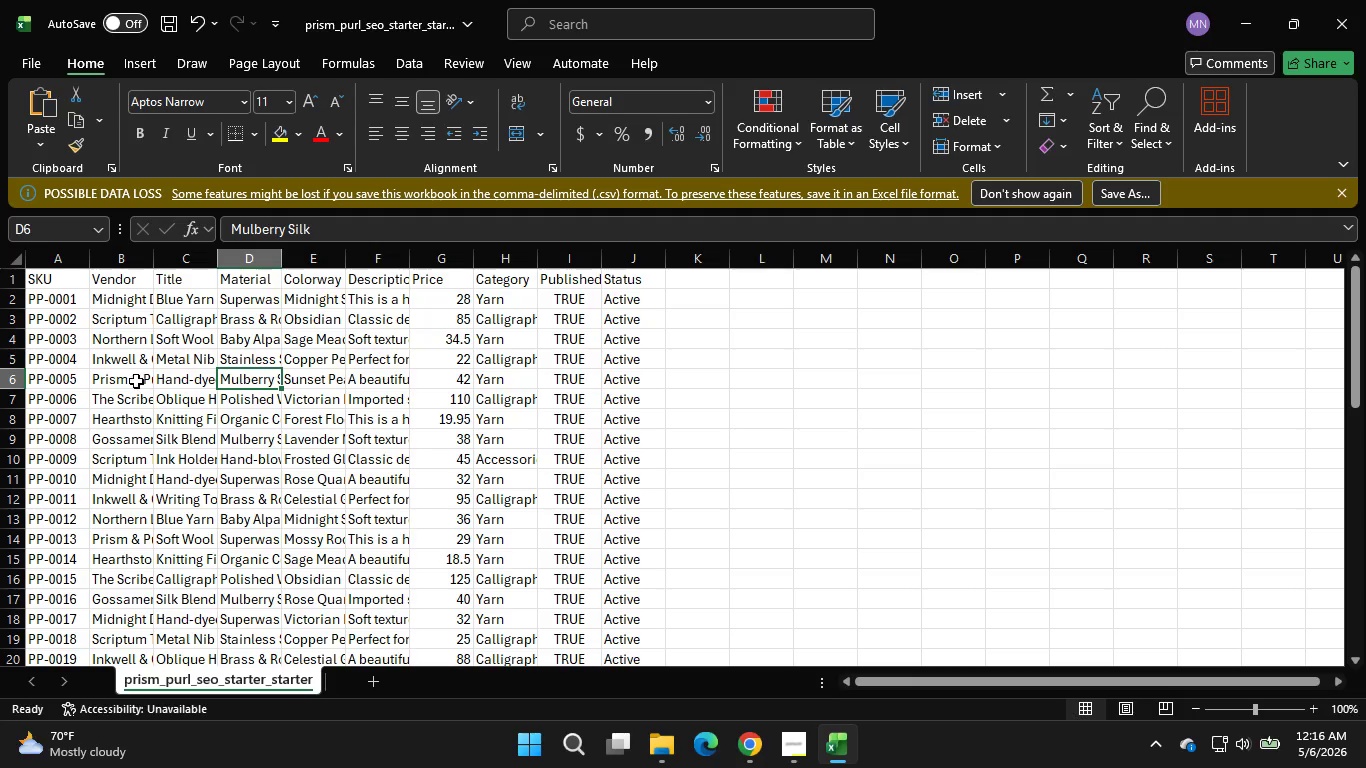 
left_click([136, 381])
 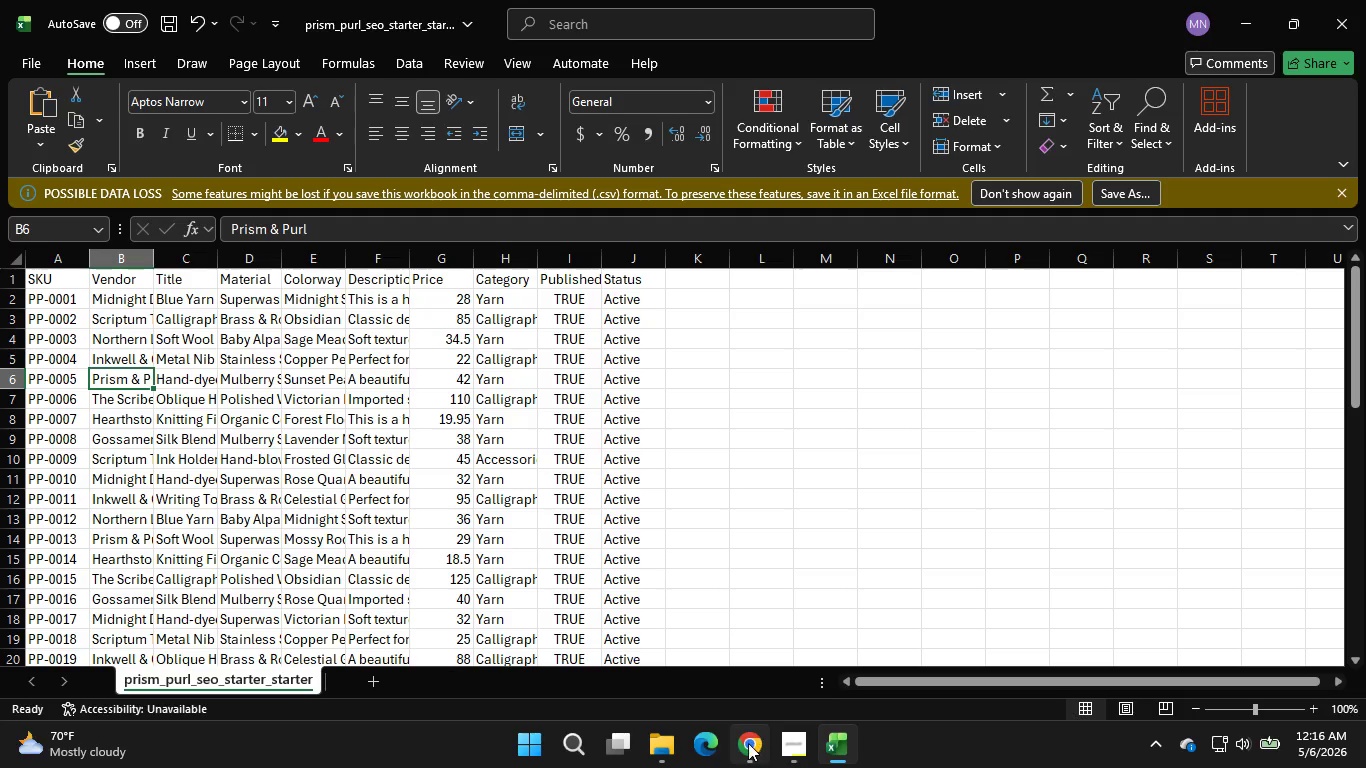 
left_click([748, 743])
 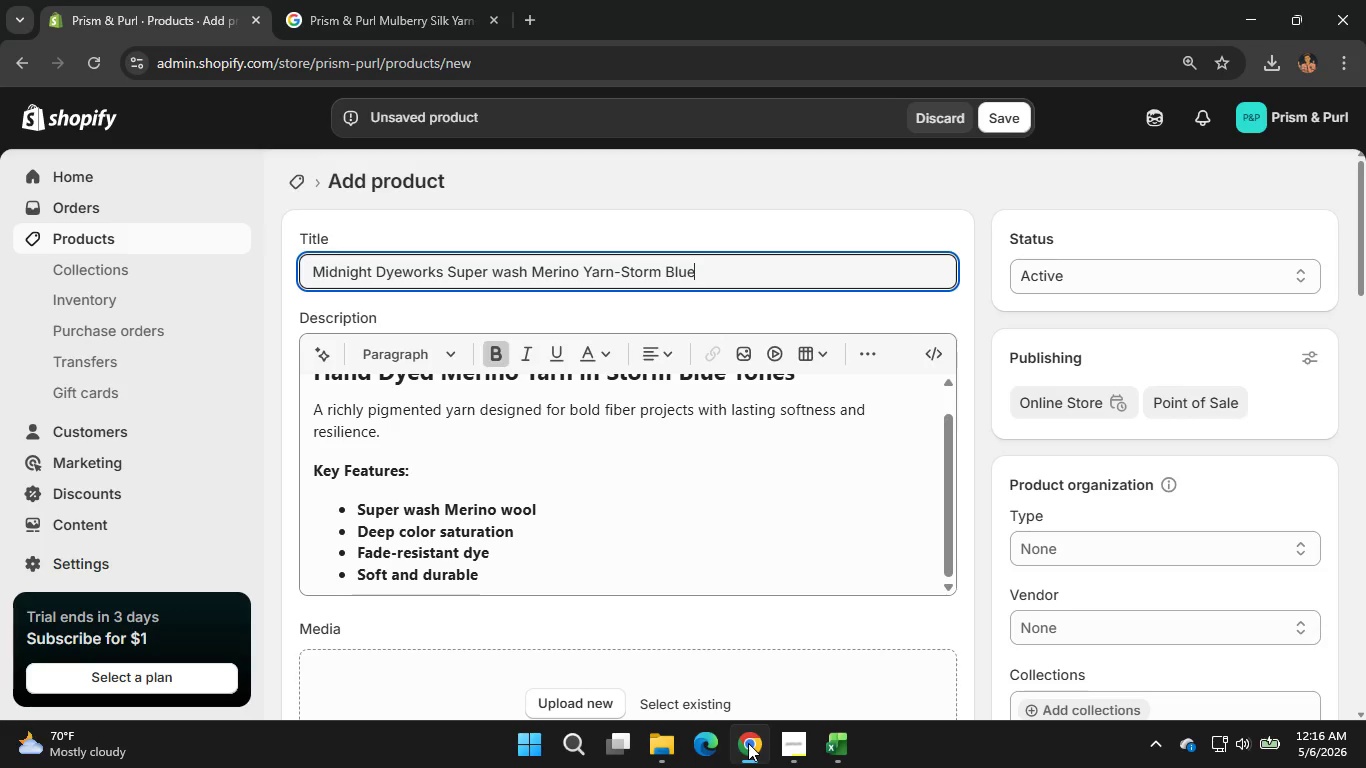 
scroll: coordinate [618, 472], scroll_direction: none, amount: 0.0
 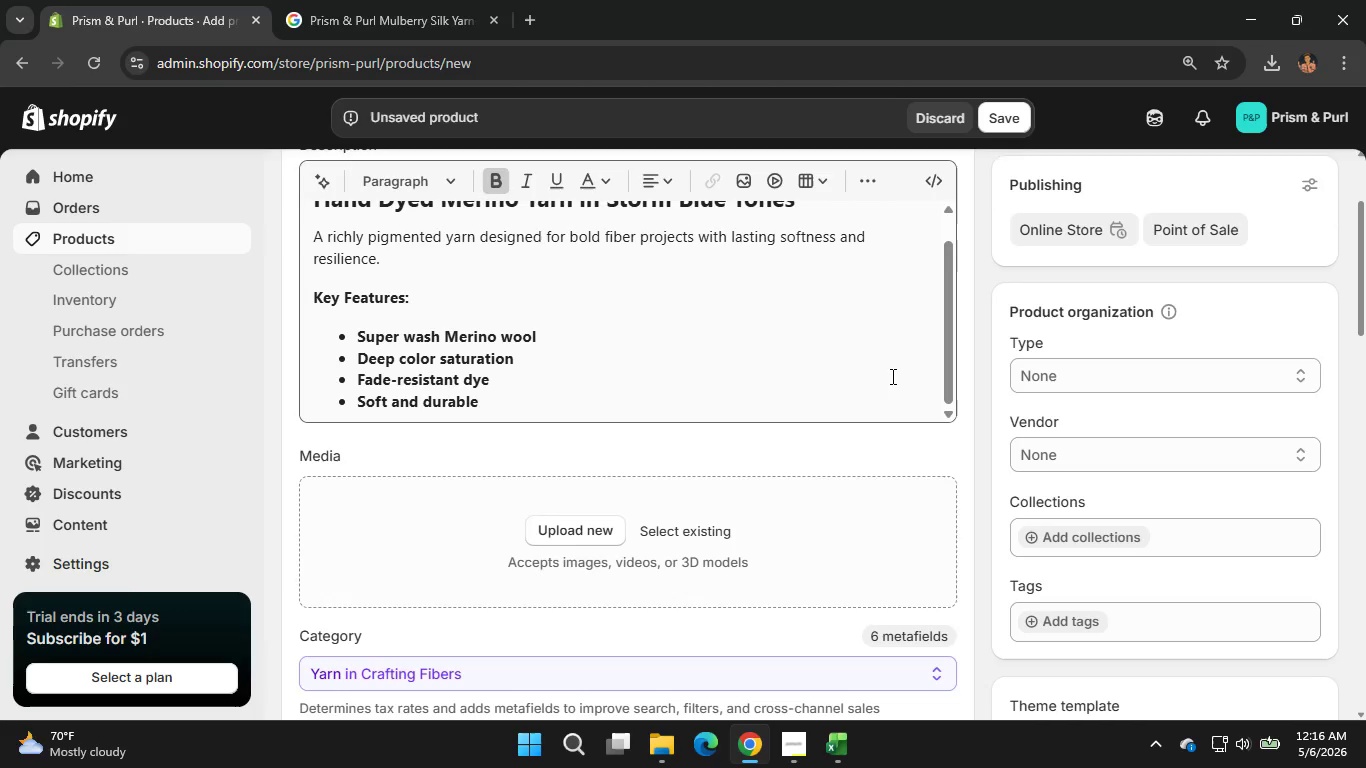 
left_click([1160, 456])
 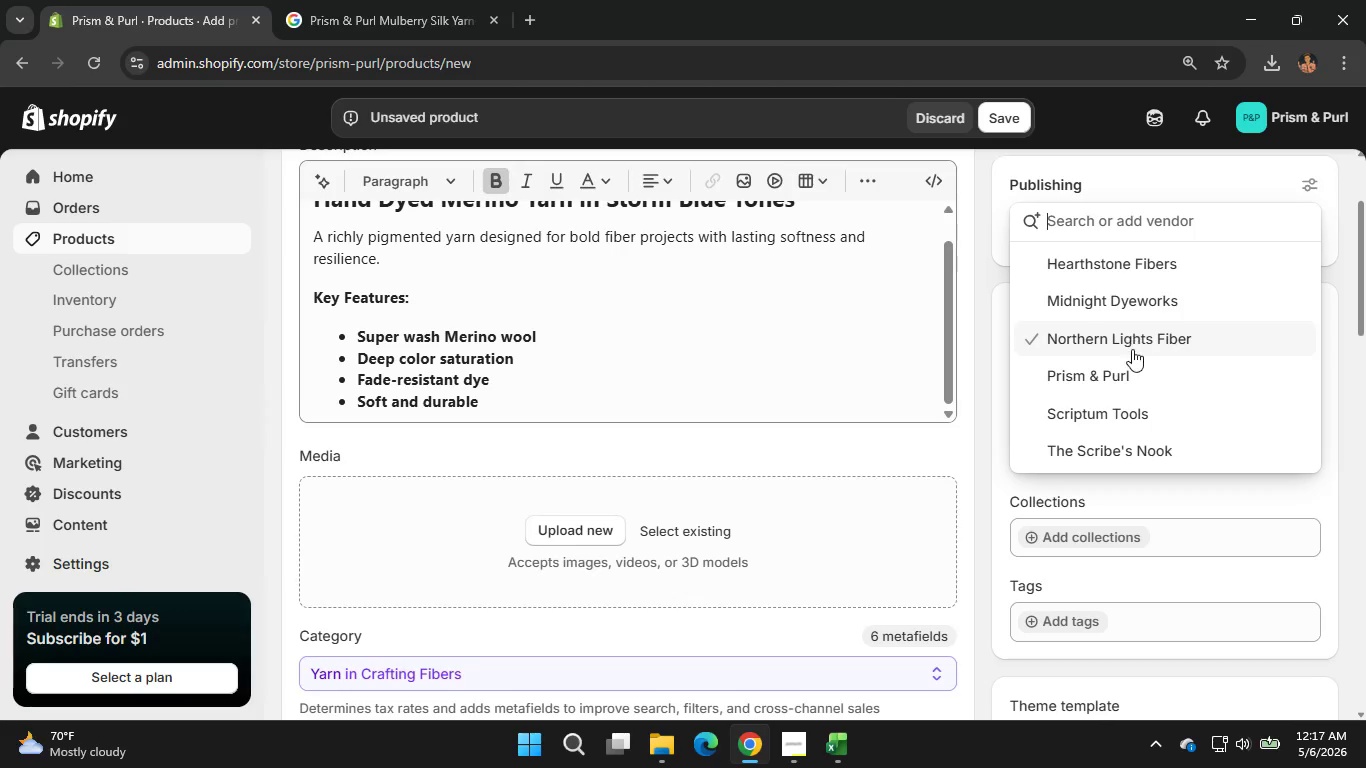 
left_click([1131, 374])
 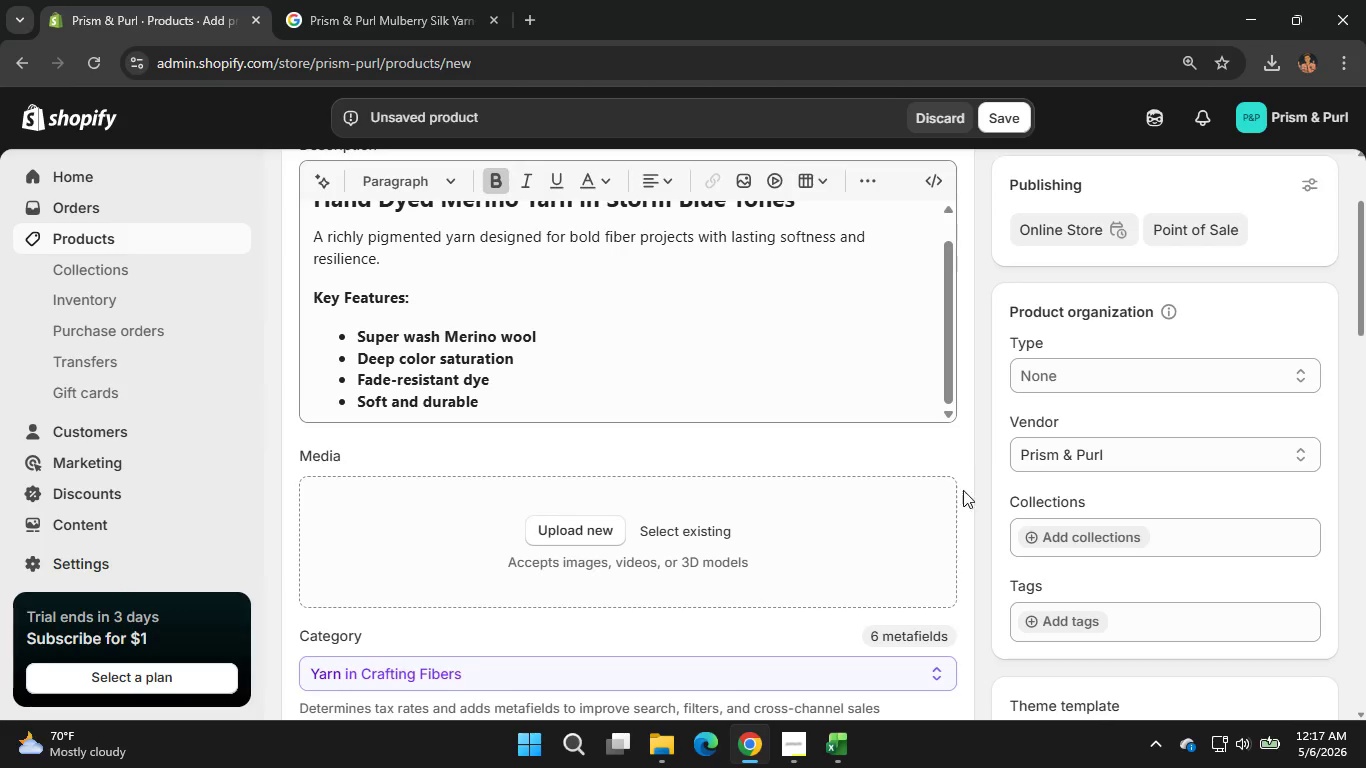 
scroll: coordinate [963, 495], scroll_direction: down, amount: 1.0
 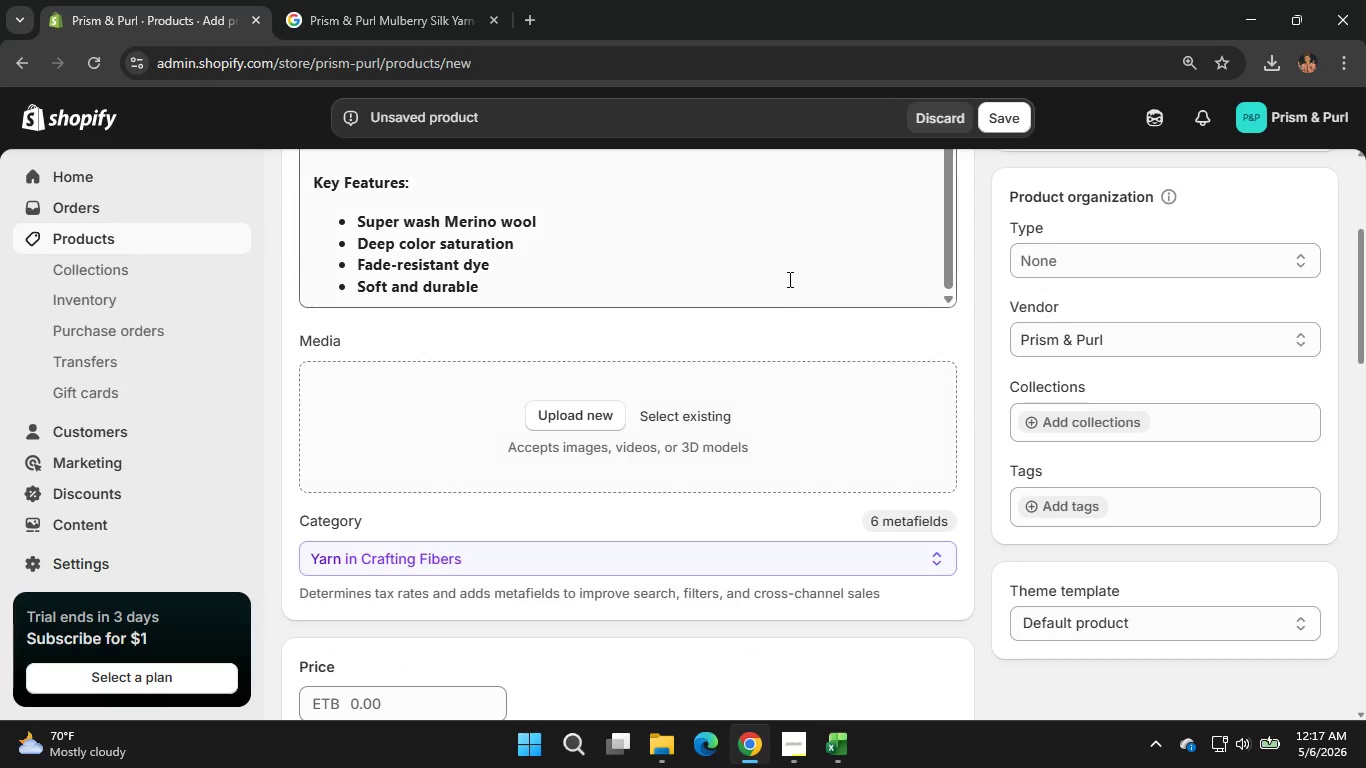 
scroll: coordinate [788, 279], scroll_direction: none, amount: 0.0
 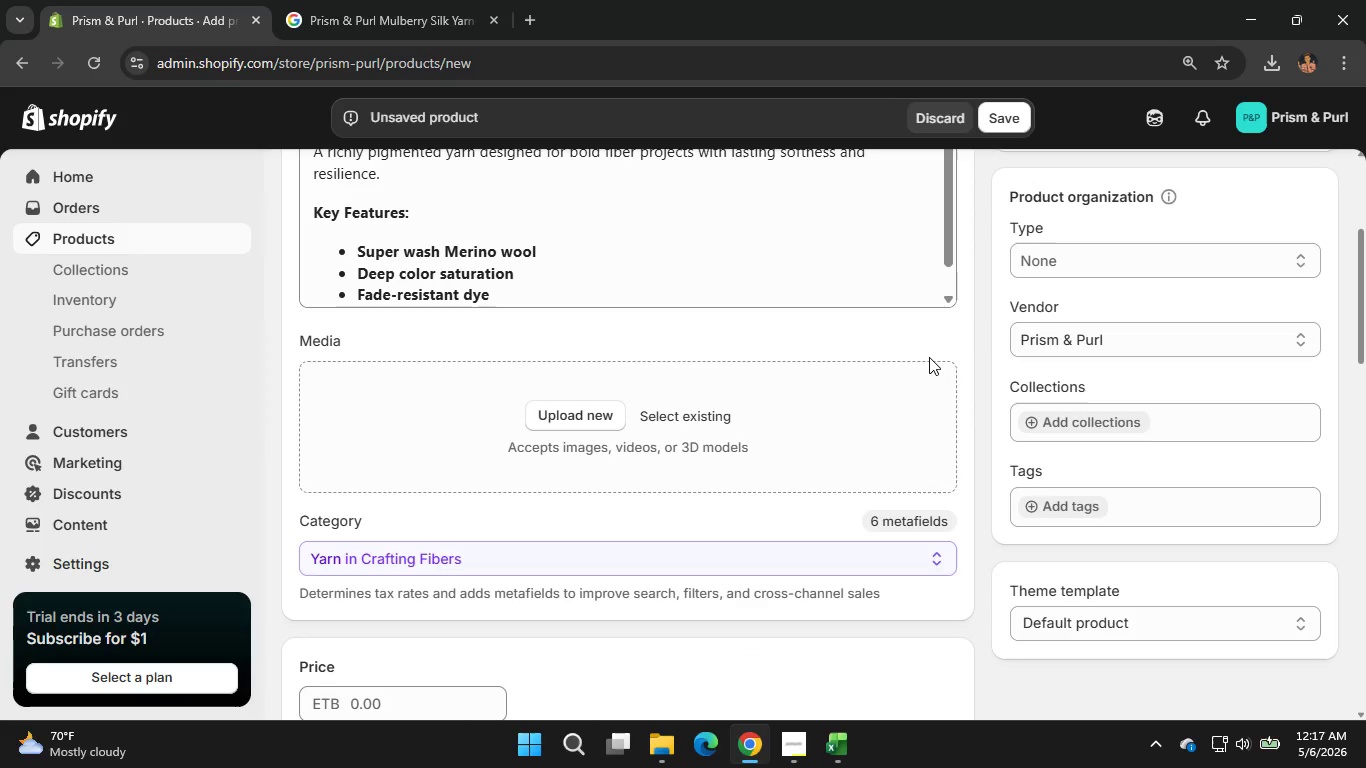 
scroll: coordinate [929, 357], scroll_direction: up, amount: 1.0
 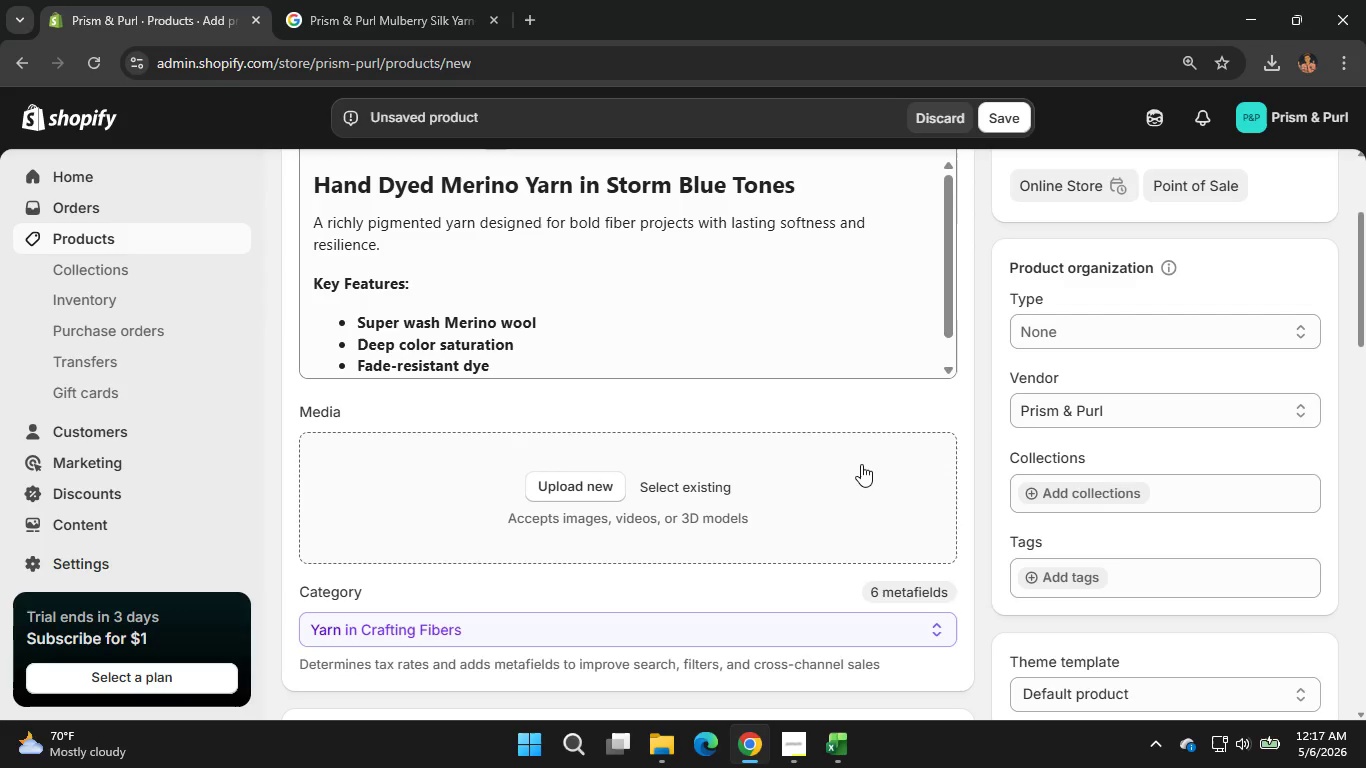 
wait(6.07)
 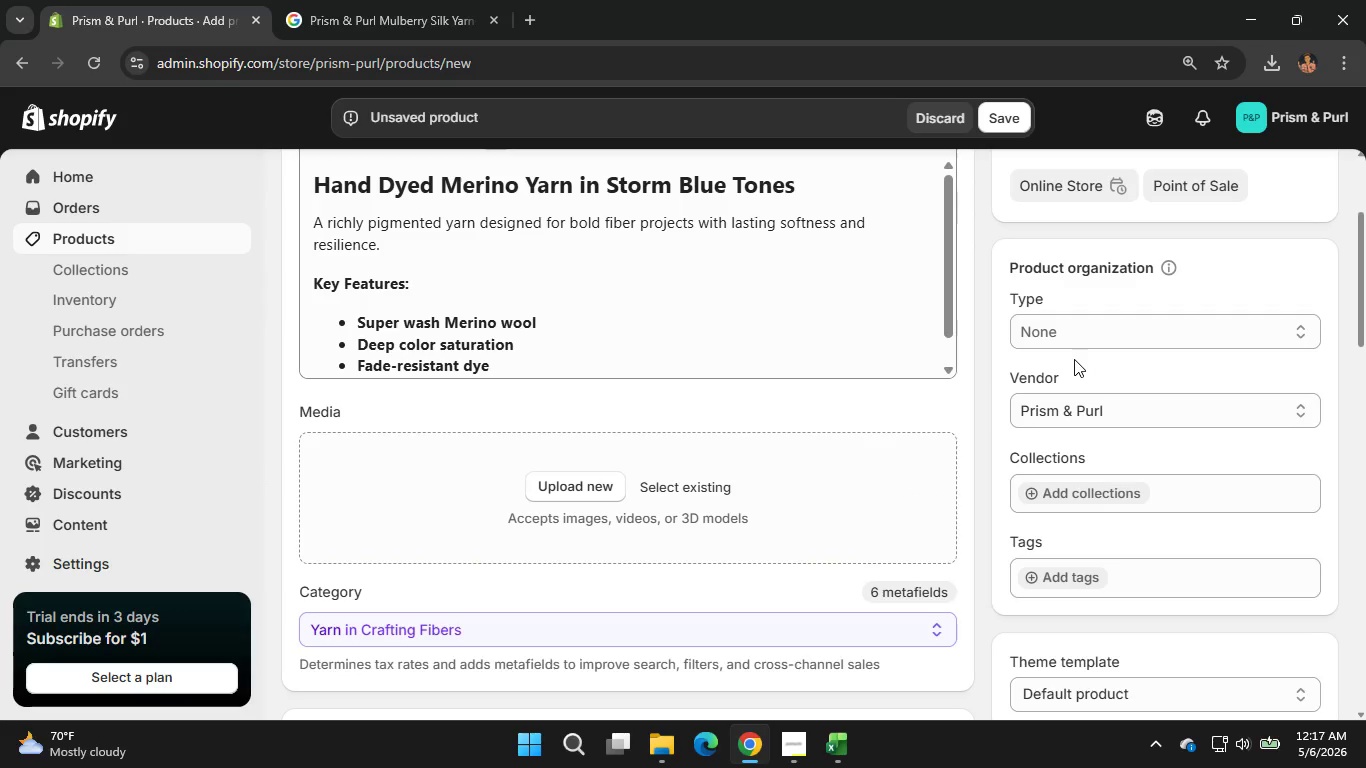 
scroll: coordinate [290, 298], scroll_direction: none, amount: 0.0
 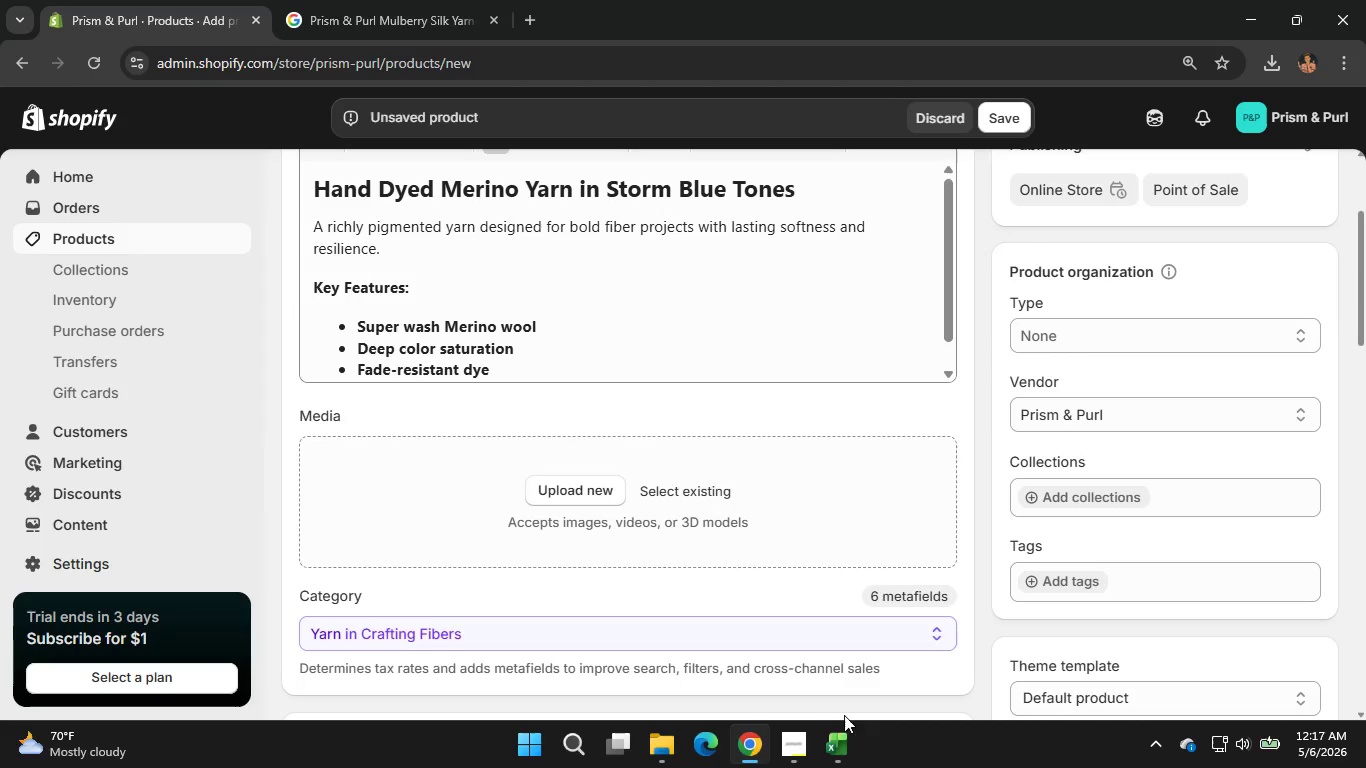 
left_click([830, 743])
 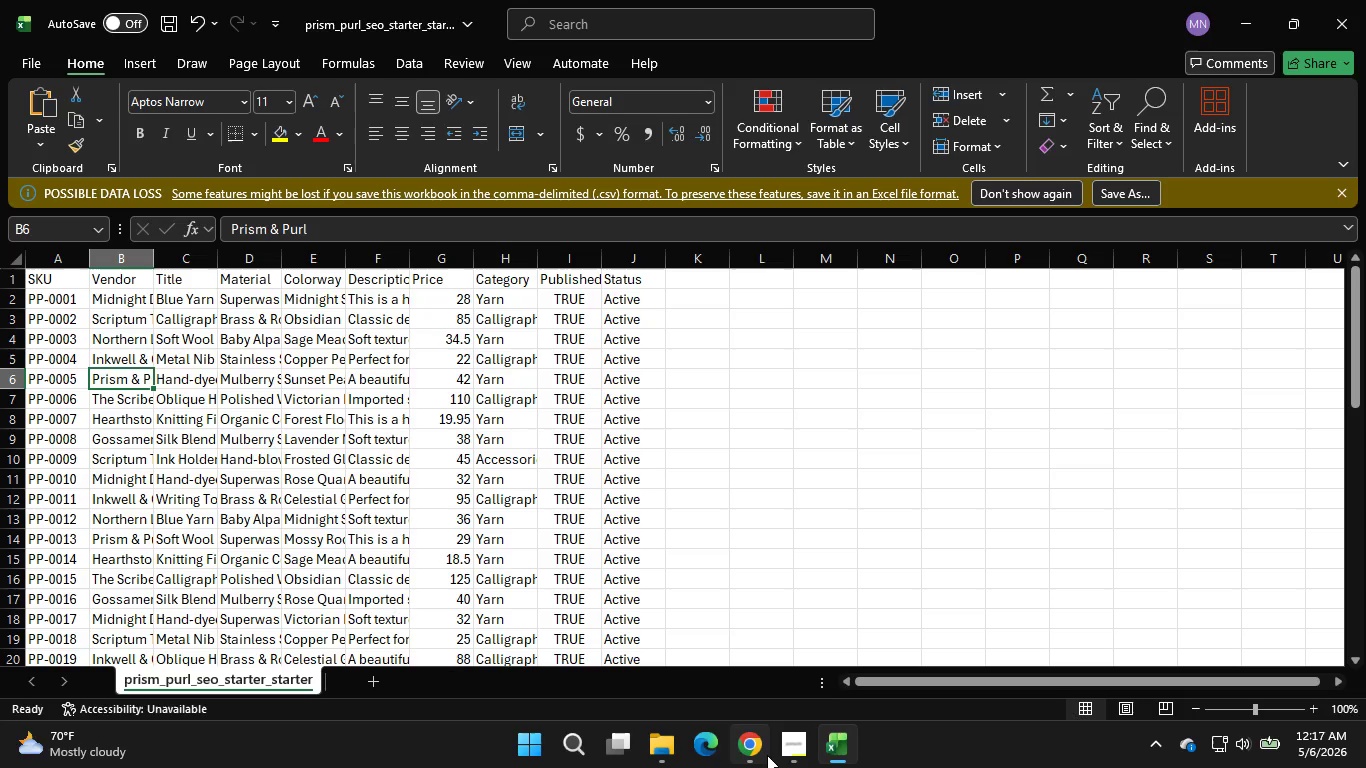 
left_click([767, 755])
 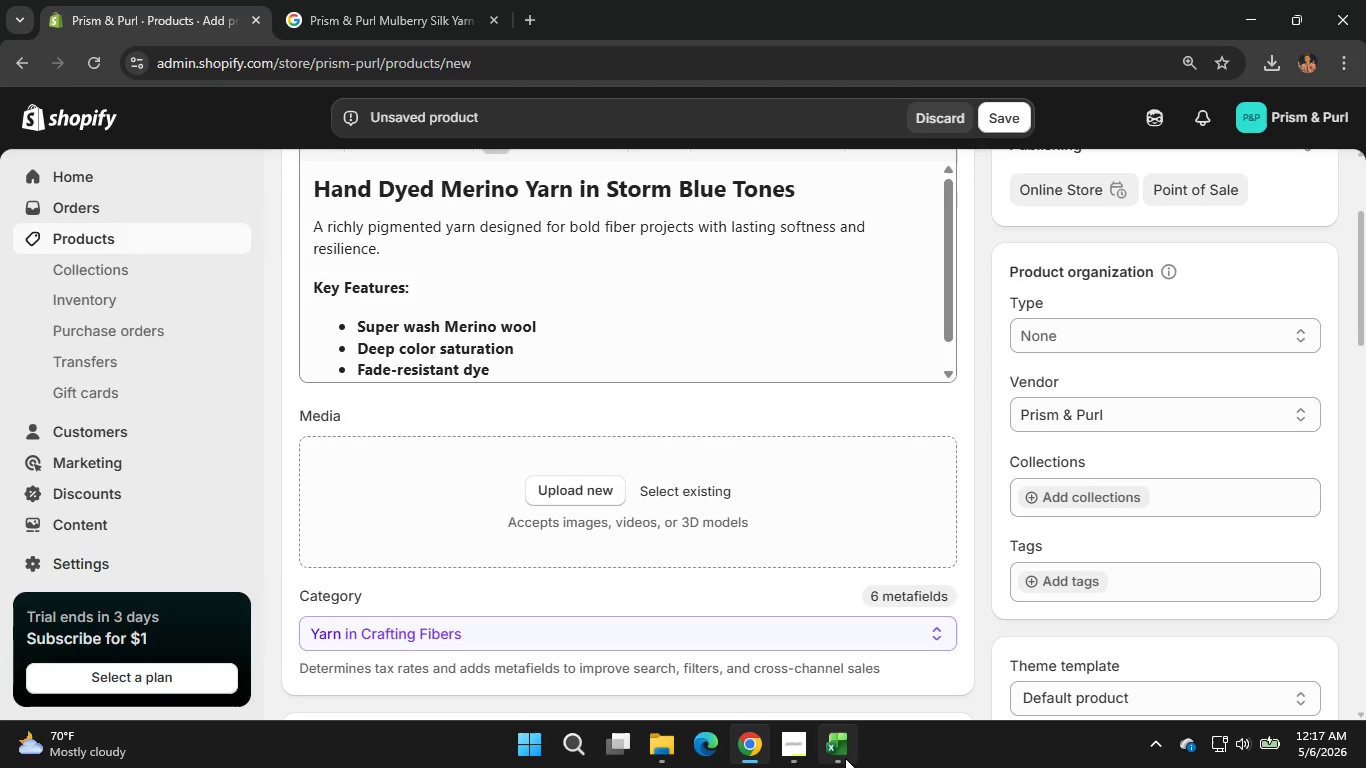 
left_click([845, 758])
 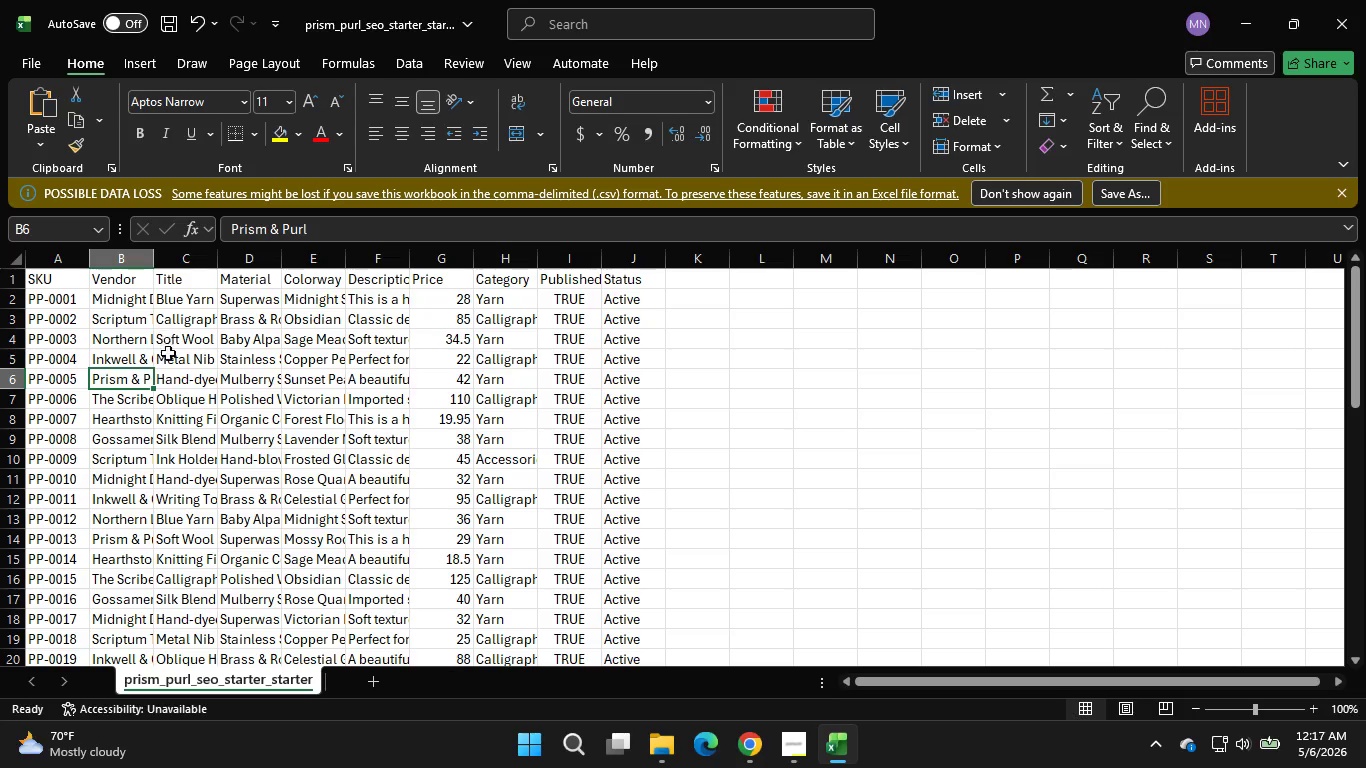 
left_click([176, 381])
 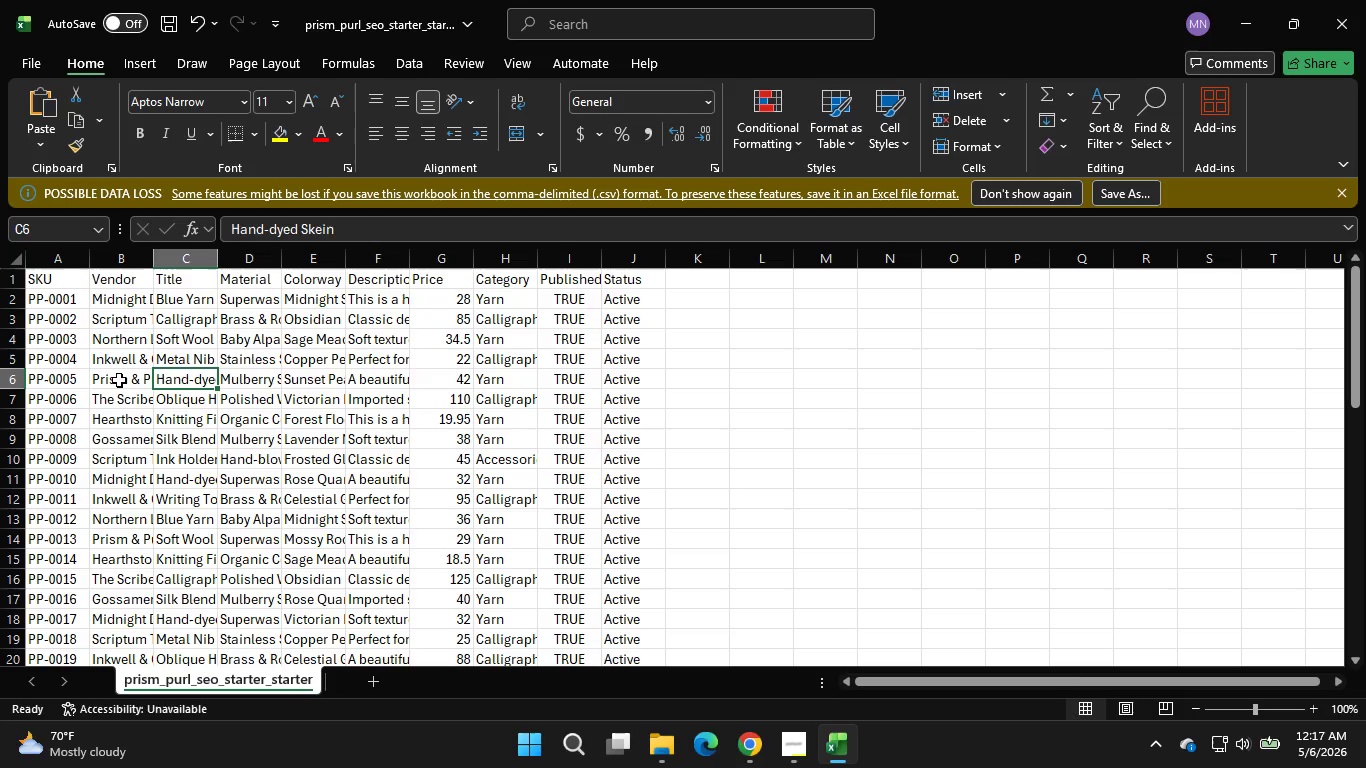 
left_click([119, 380])
 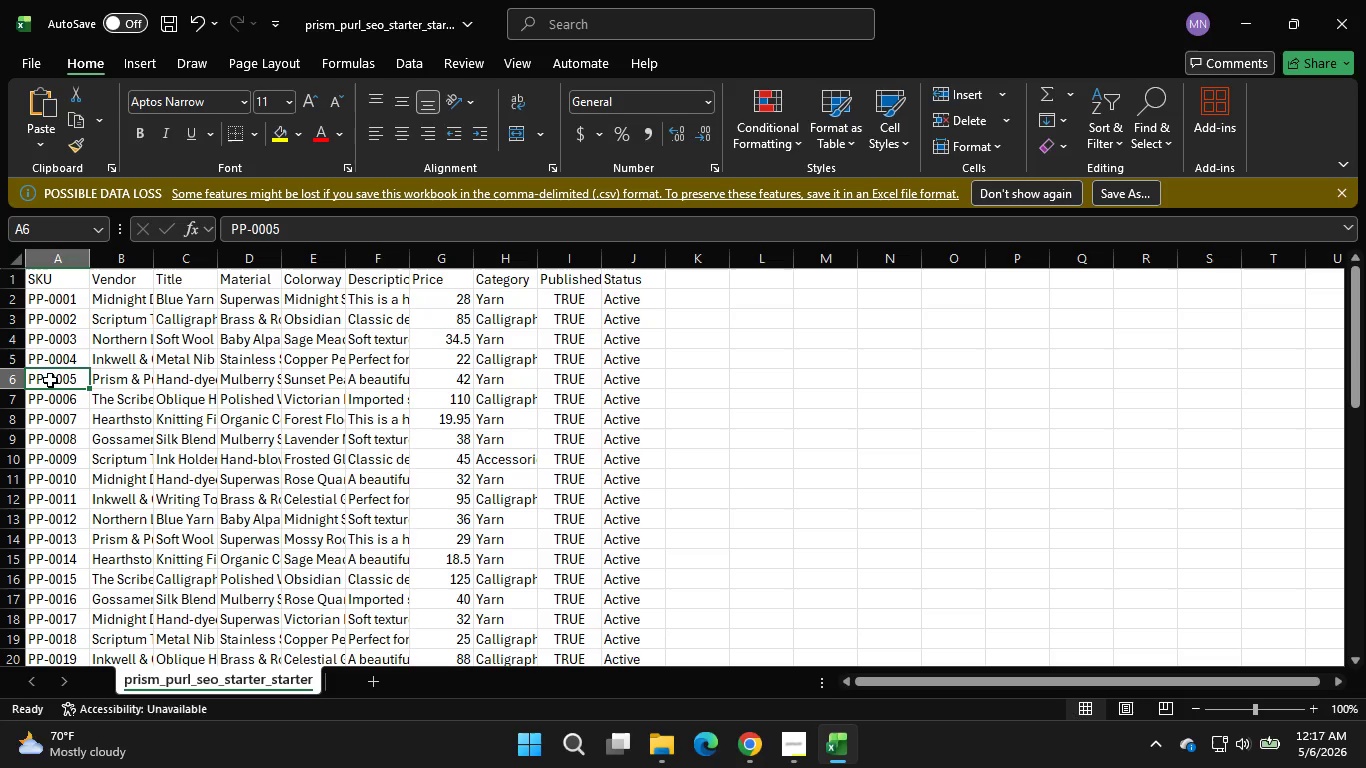 
left_click([50, 380])
 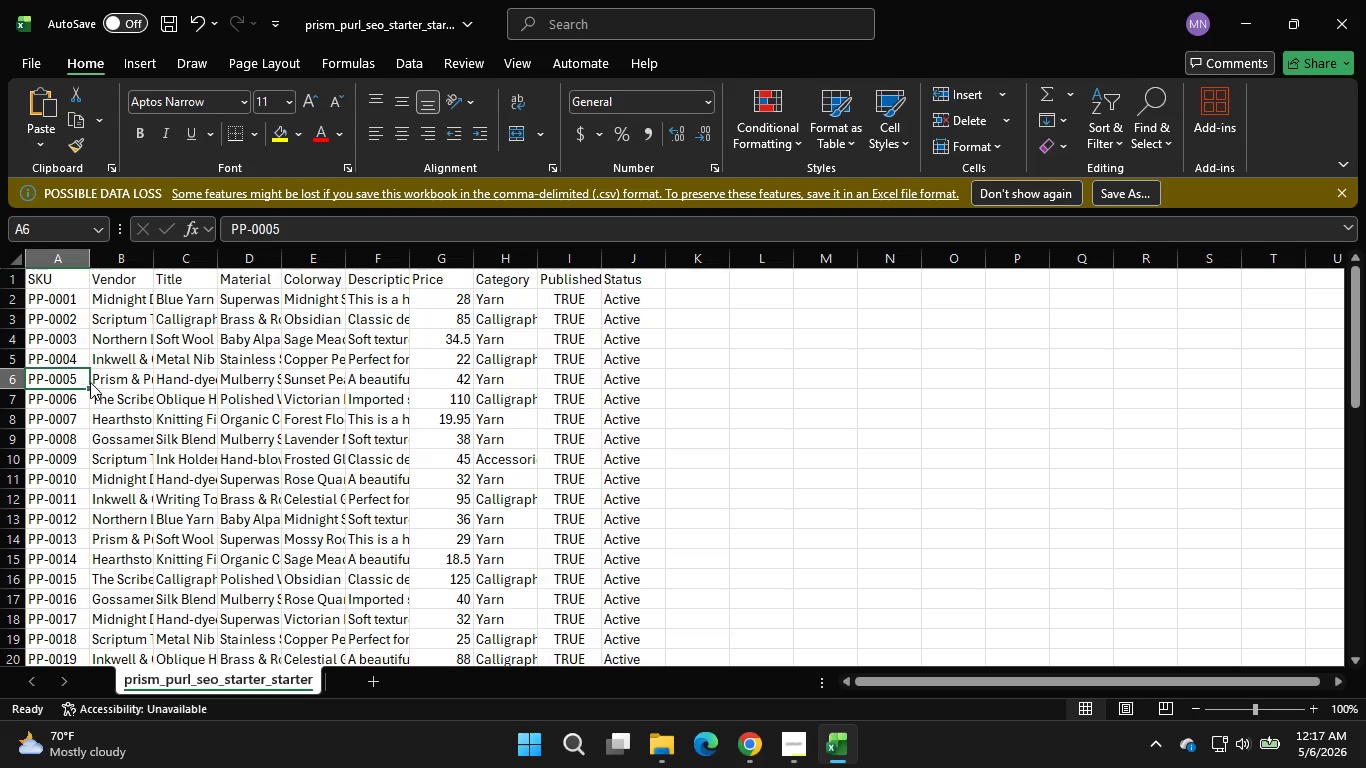 
left_click_drag(start_coordinate=[90, 382], to_coordinate=[67, 385])
 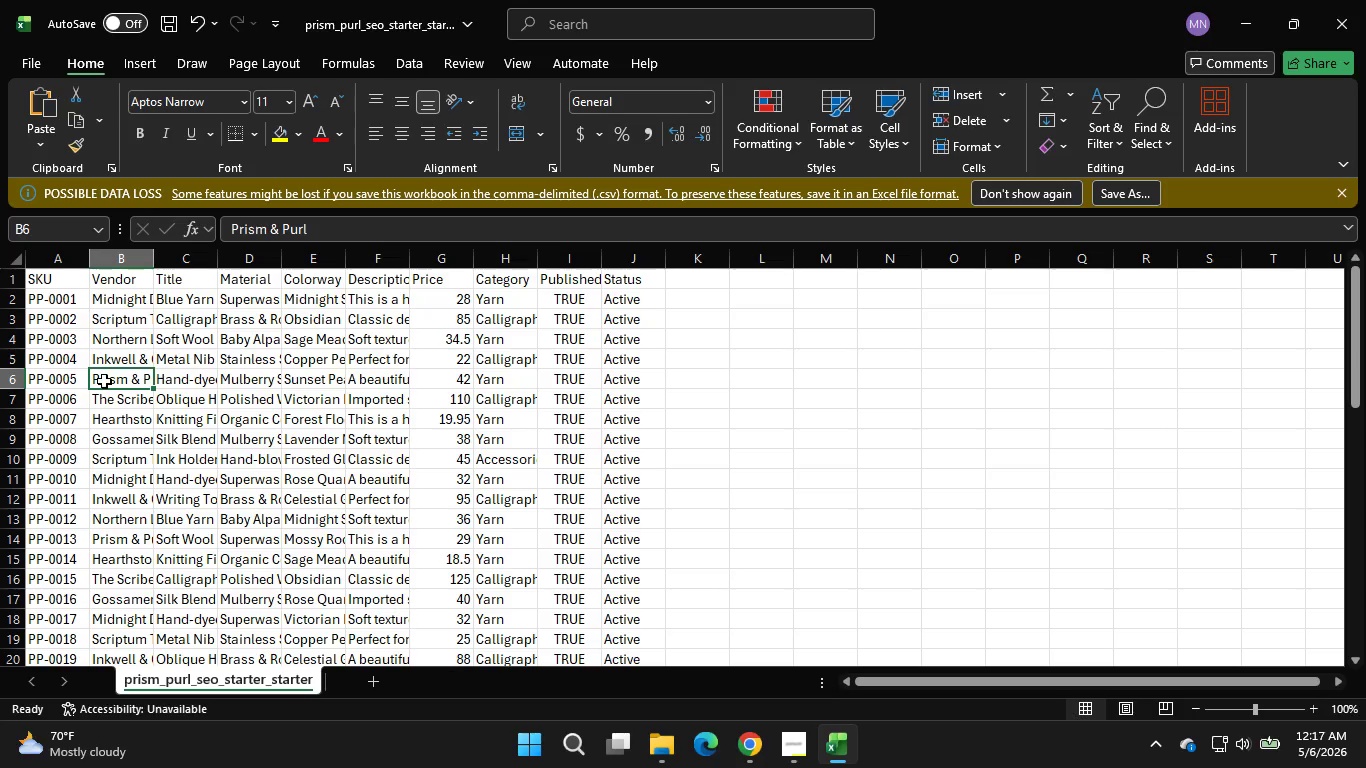 
left_click([104, 381])
 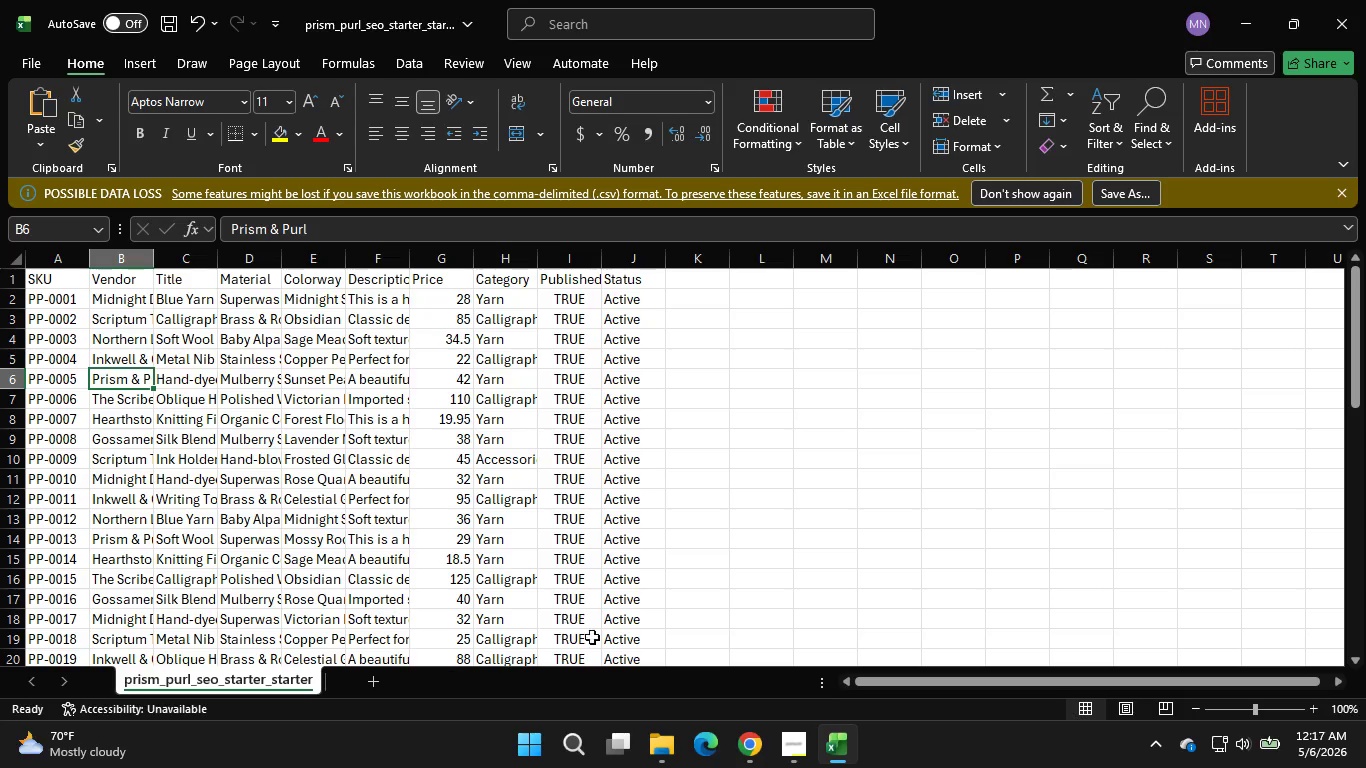 
left_click([655, 740])
 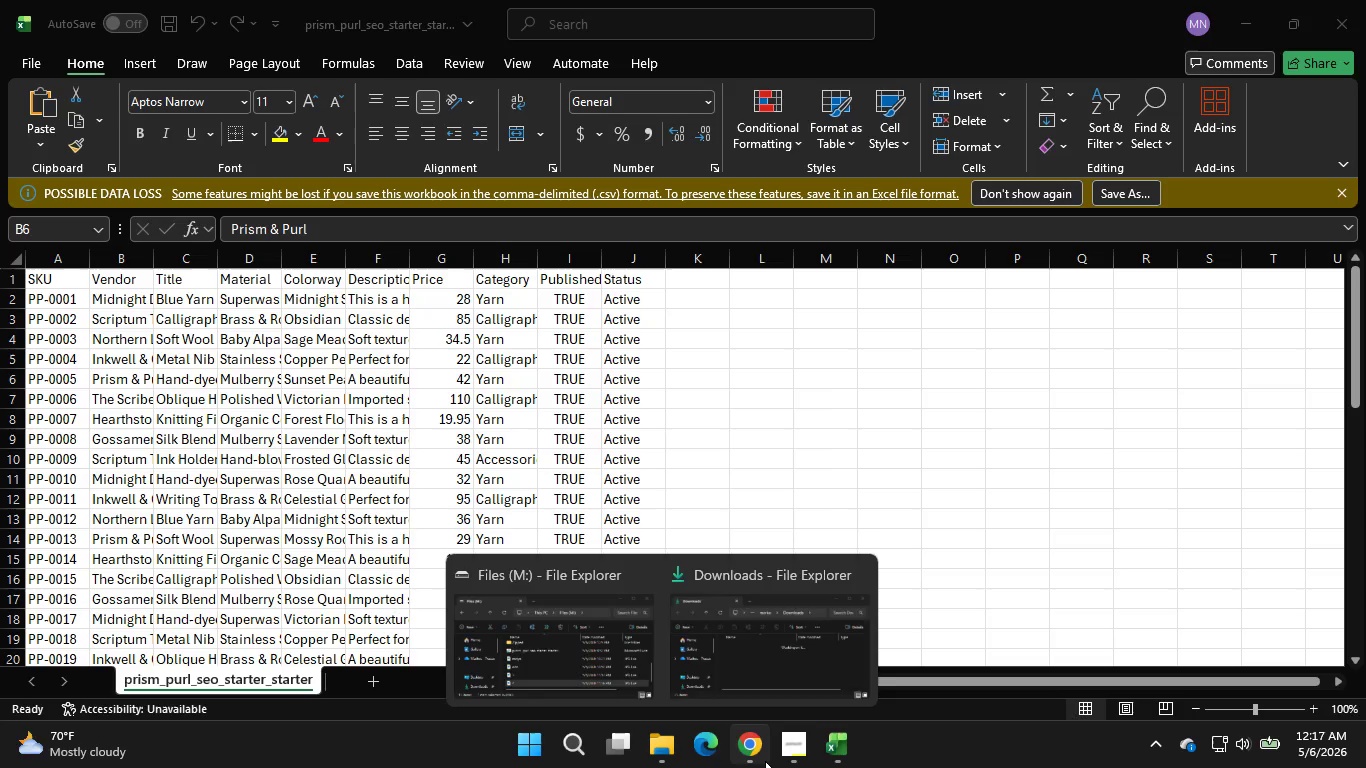 
left_click([765, 761])
 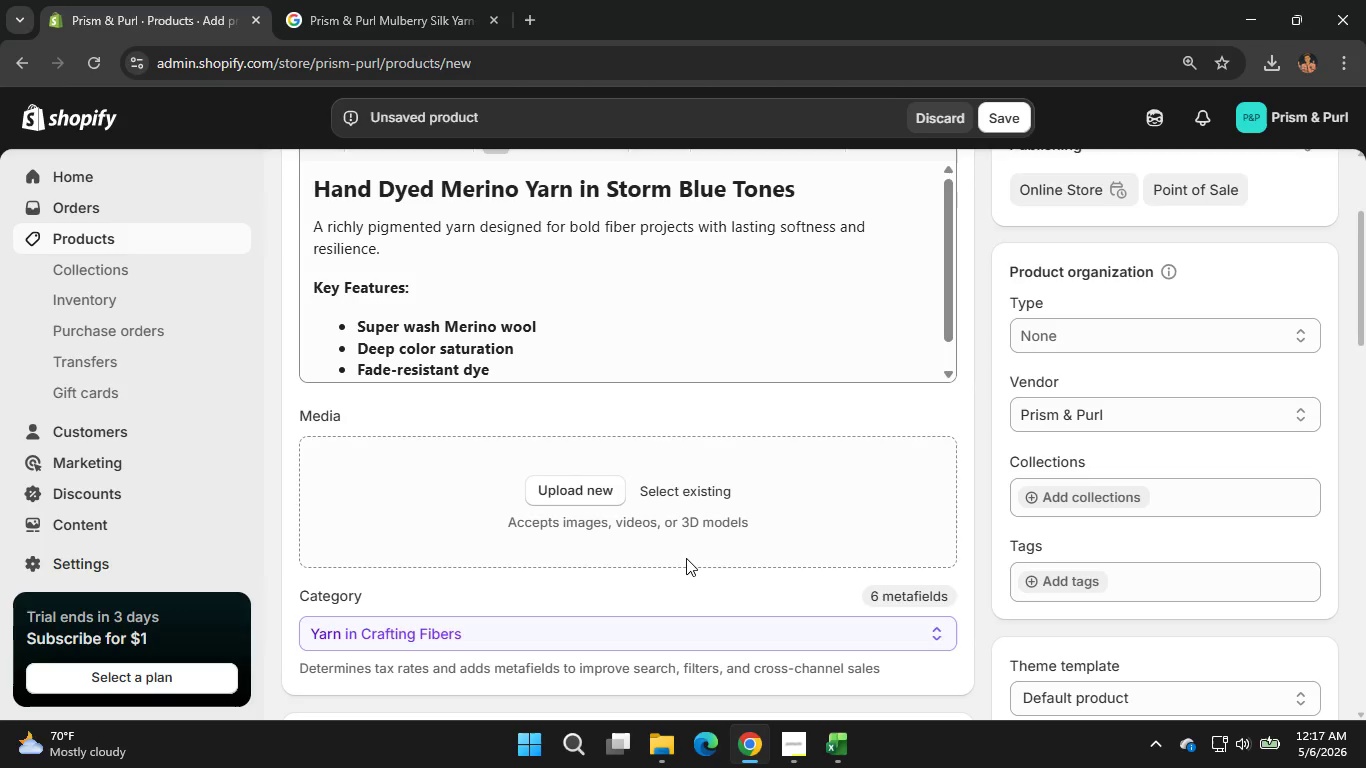 
scroll: coordinate [686, 558], scroll_direction: down, amount: 1.0
 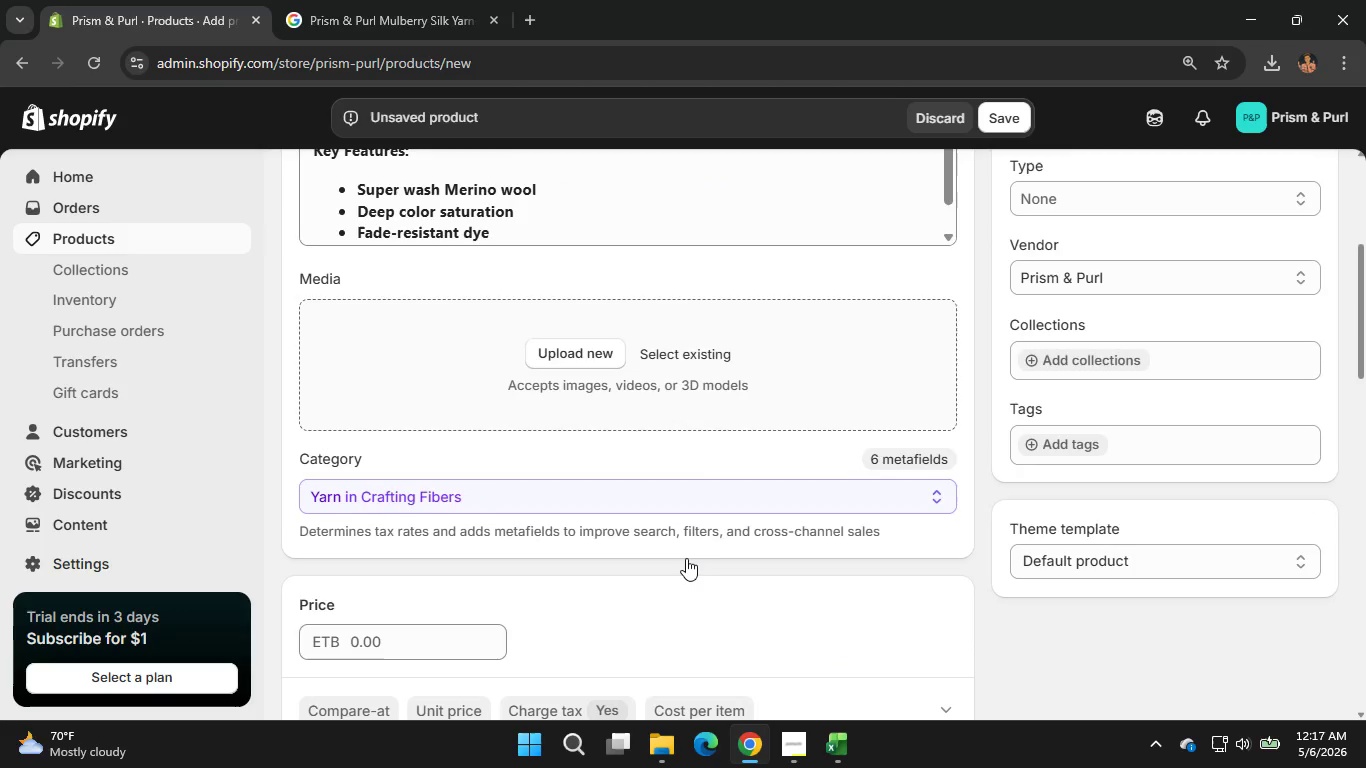 
scroll: coordinate [686, 558], scroll_direction: none, amount: 0.0
 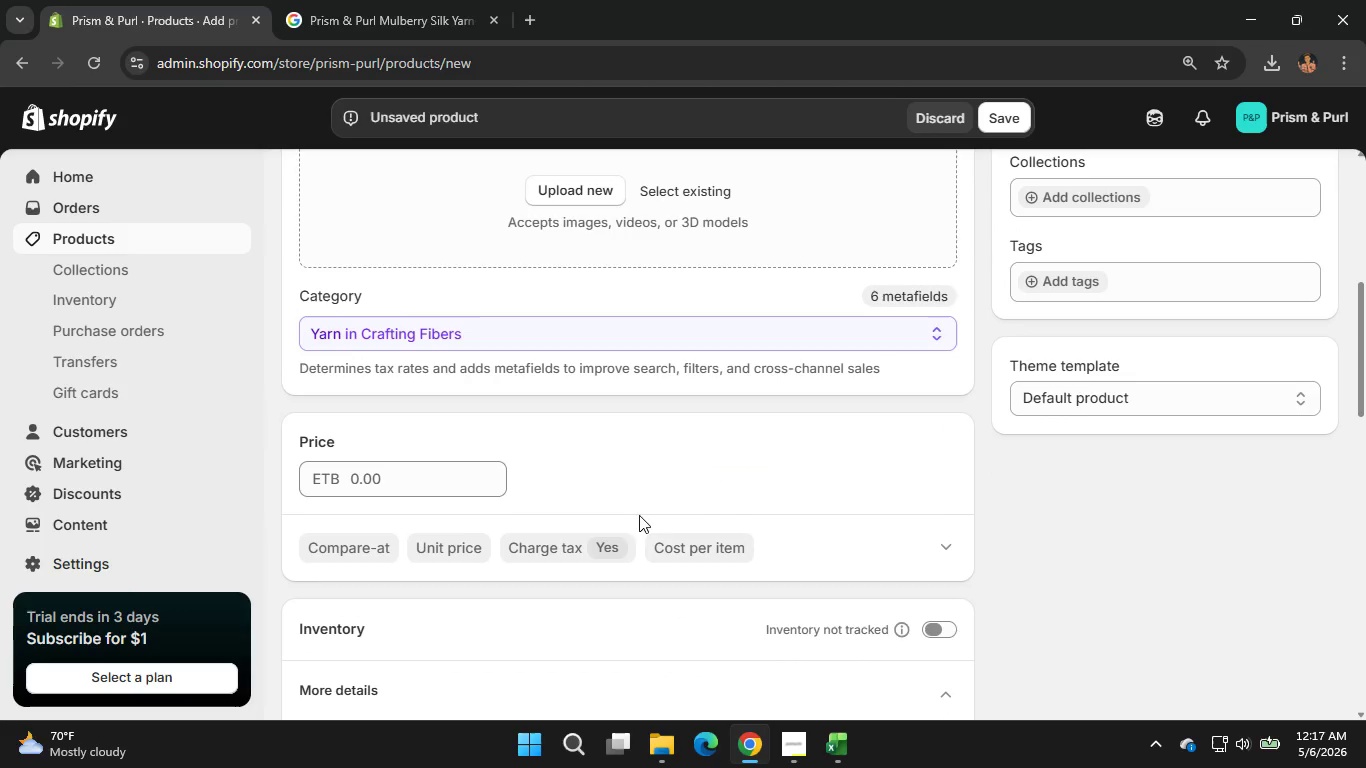 
scroll: coordinate [622, 492], scroll_direction: up, amount: 3.0
 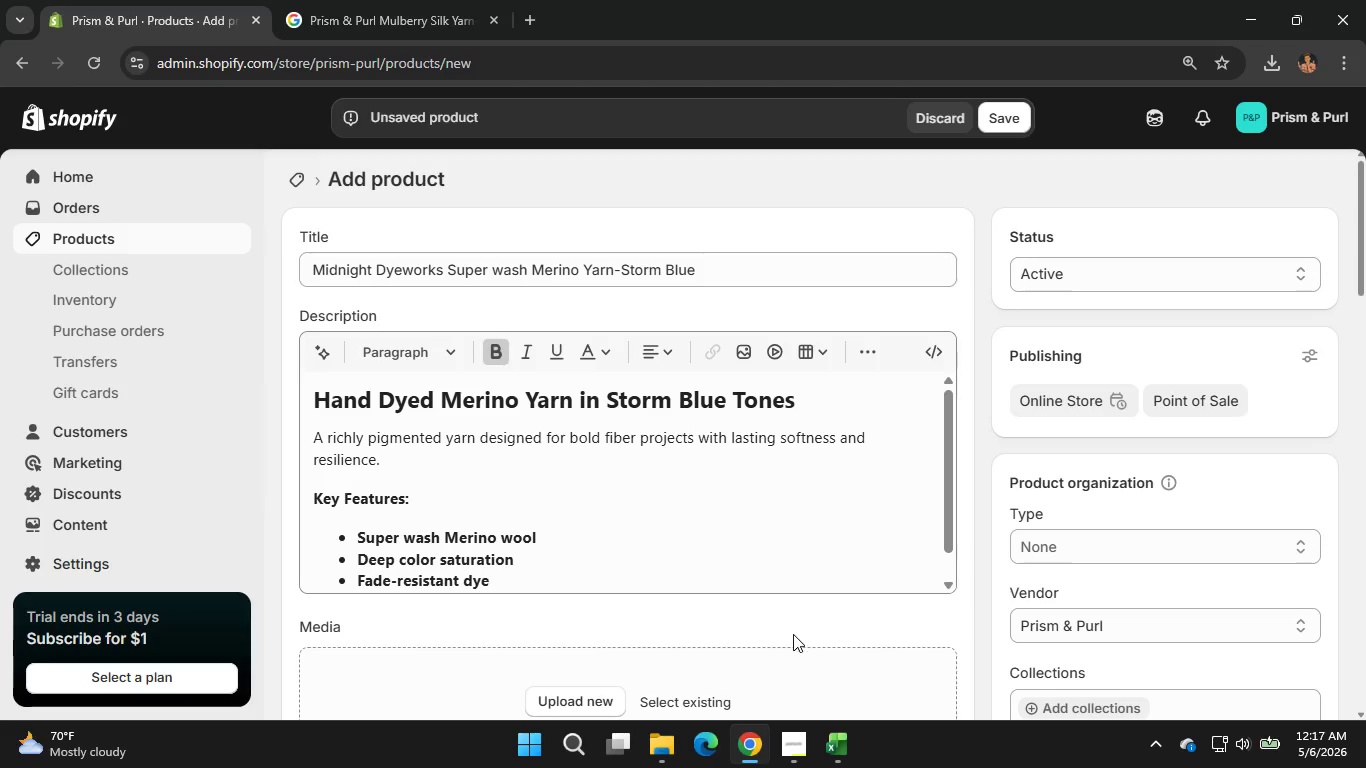 
wait(6.44)
 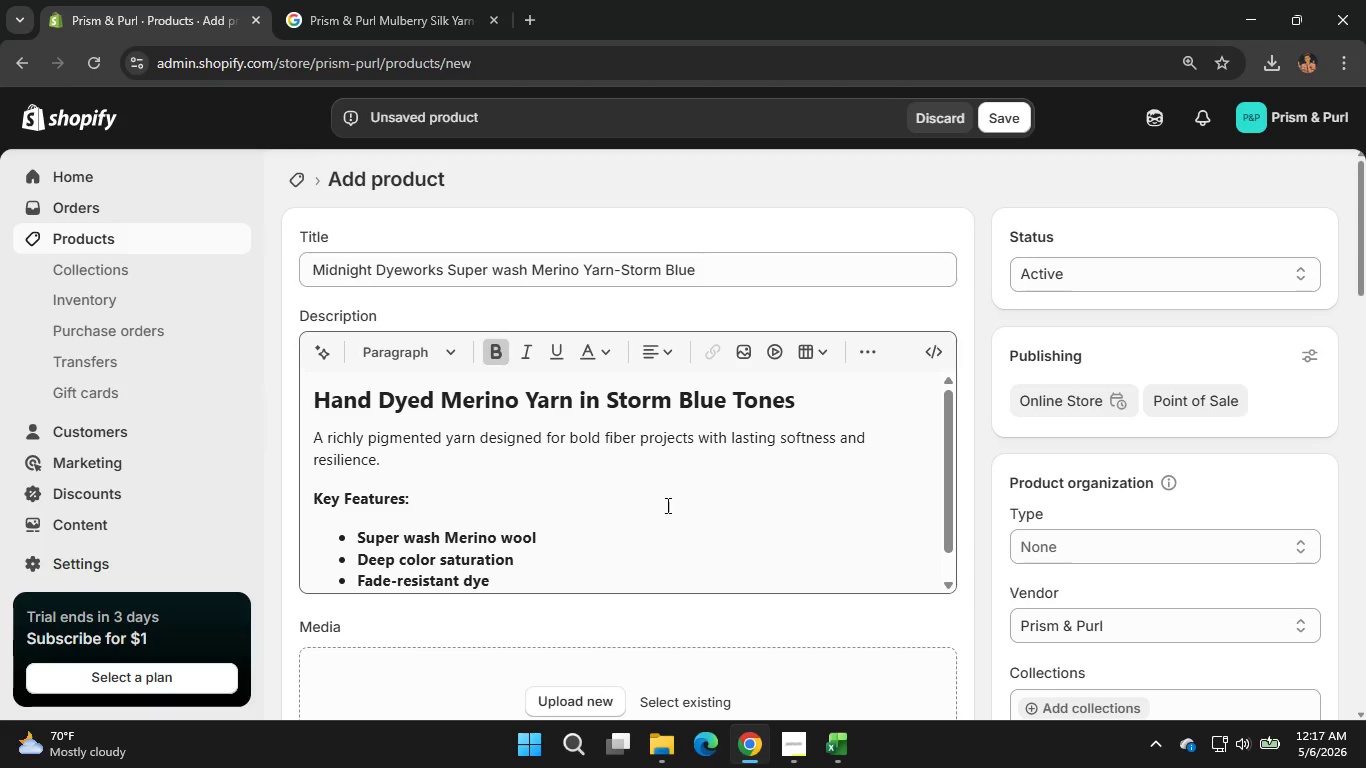 
left_click([829, 748])
 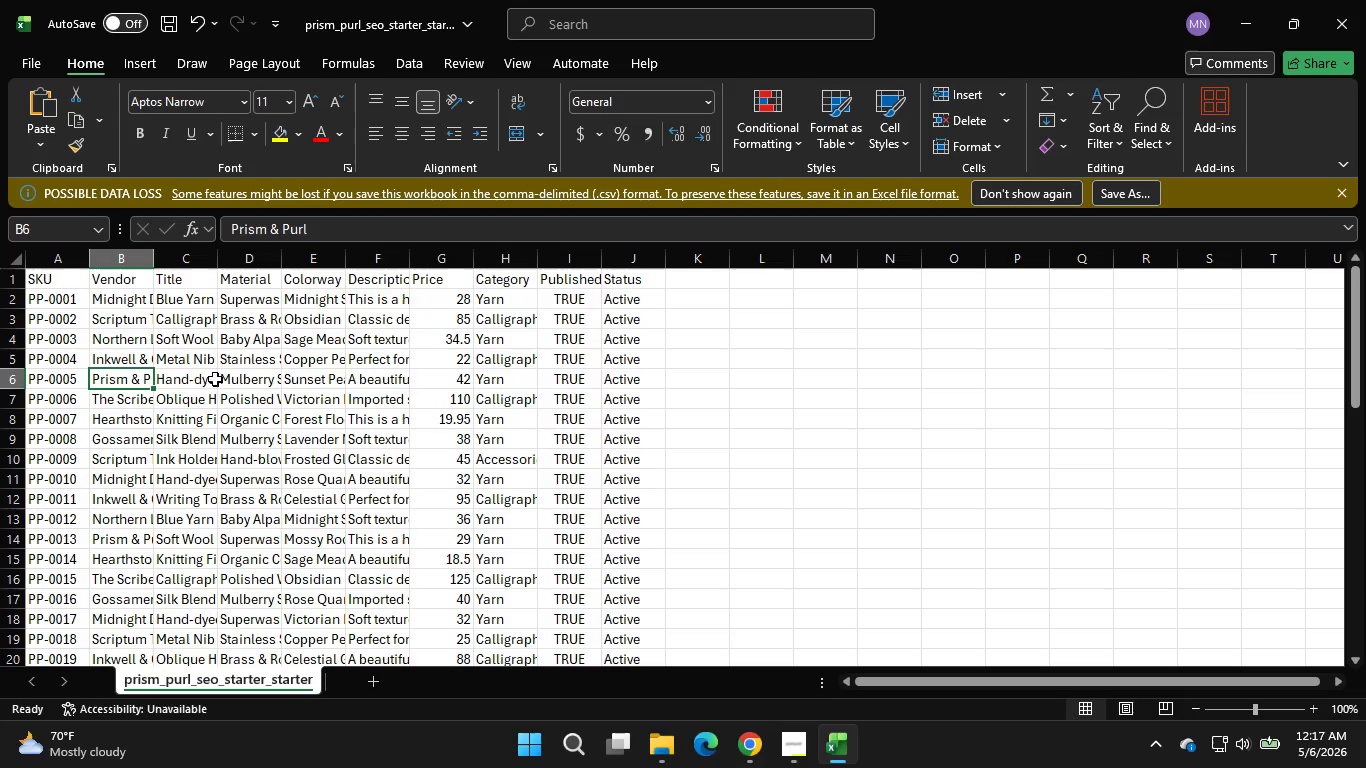 
left_click([194, 379])
 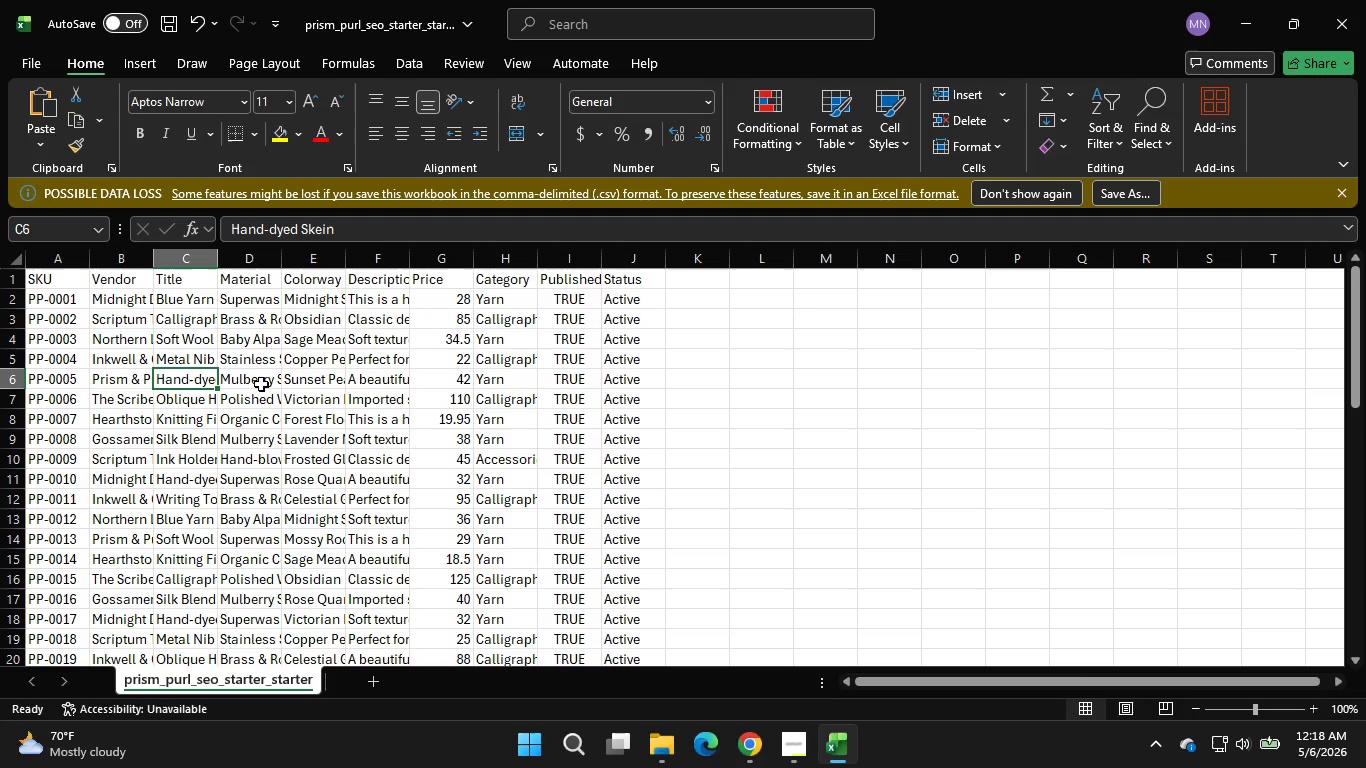 
left_click([258, 375])
 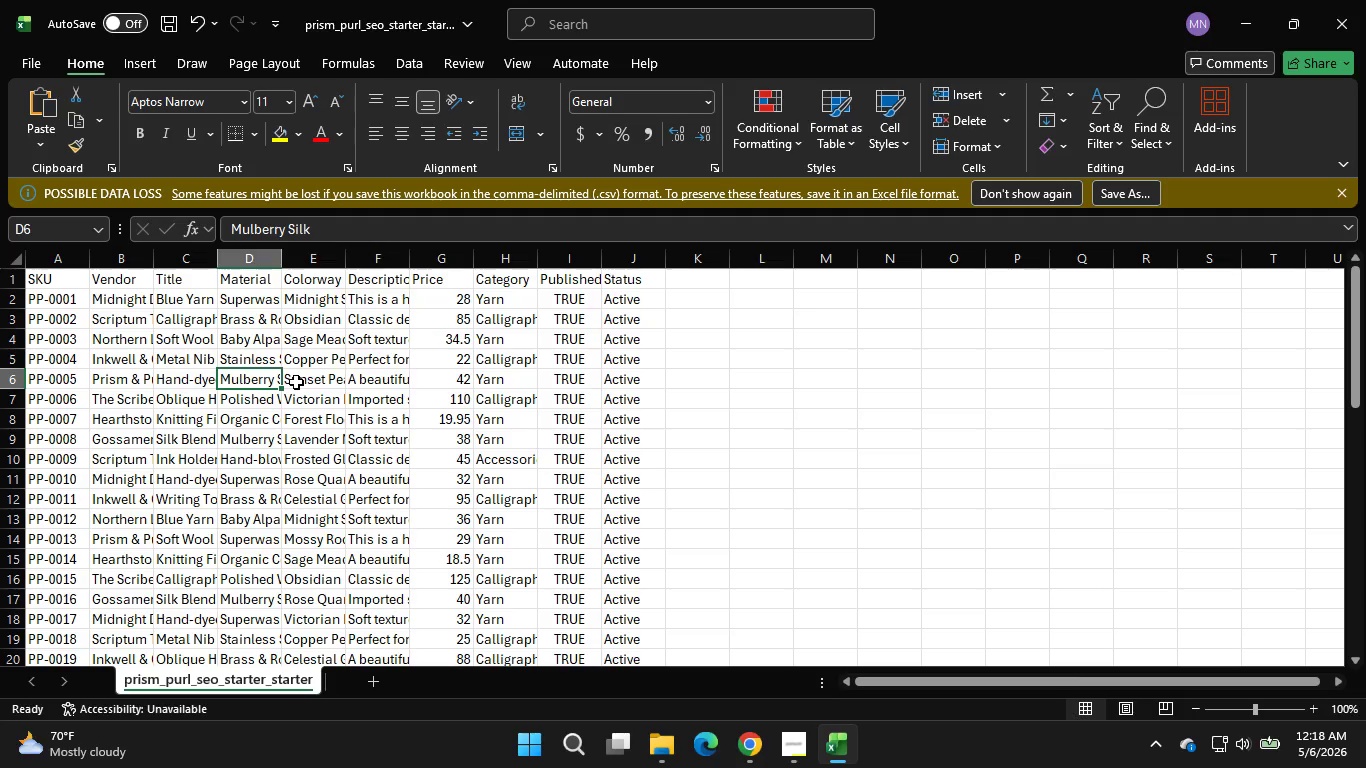 
left_click([296, 382])
 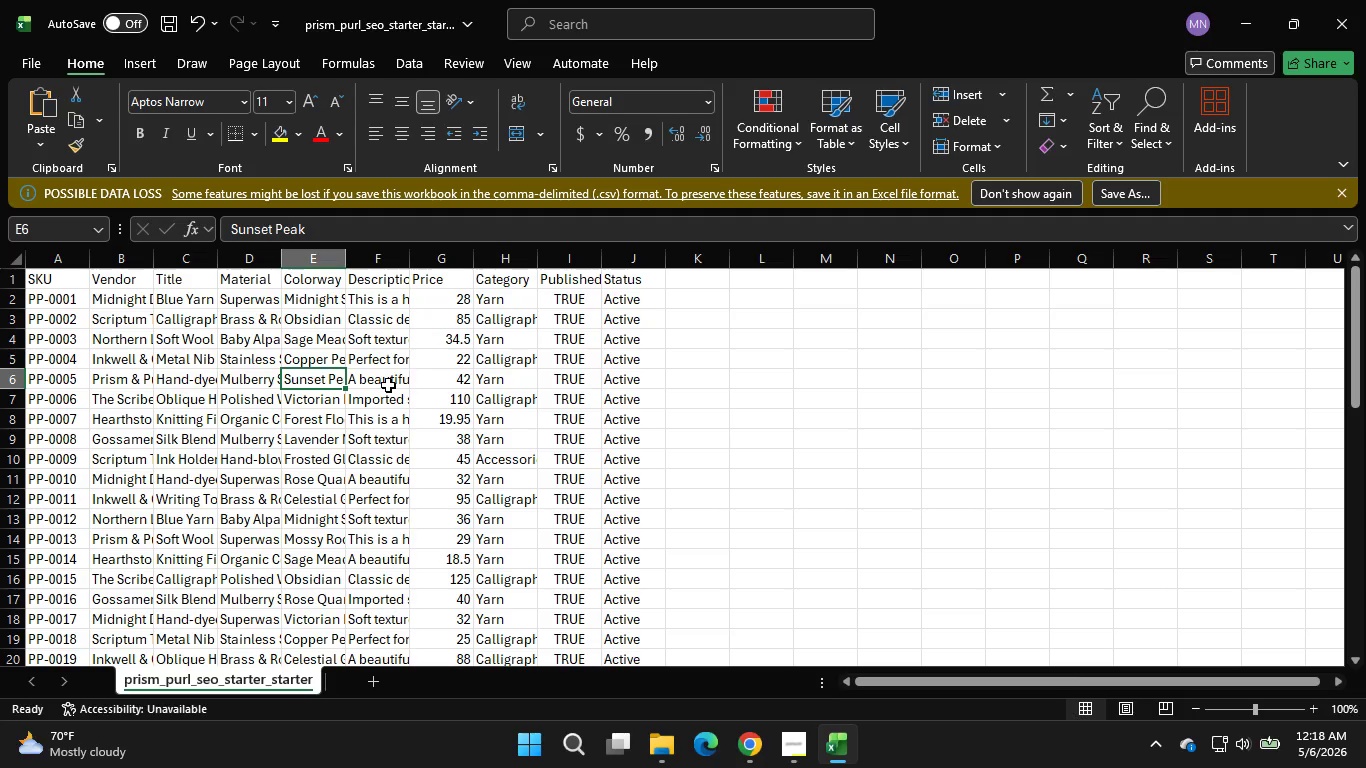 
left_click([388, 385])
 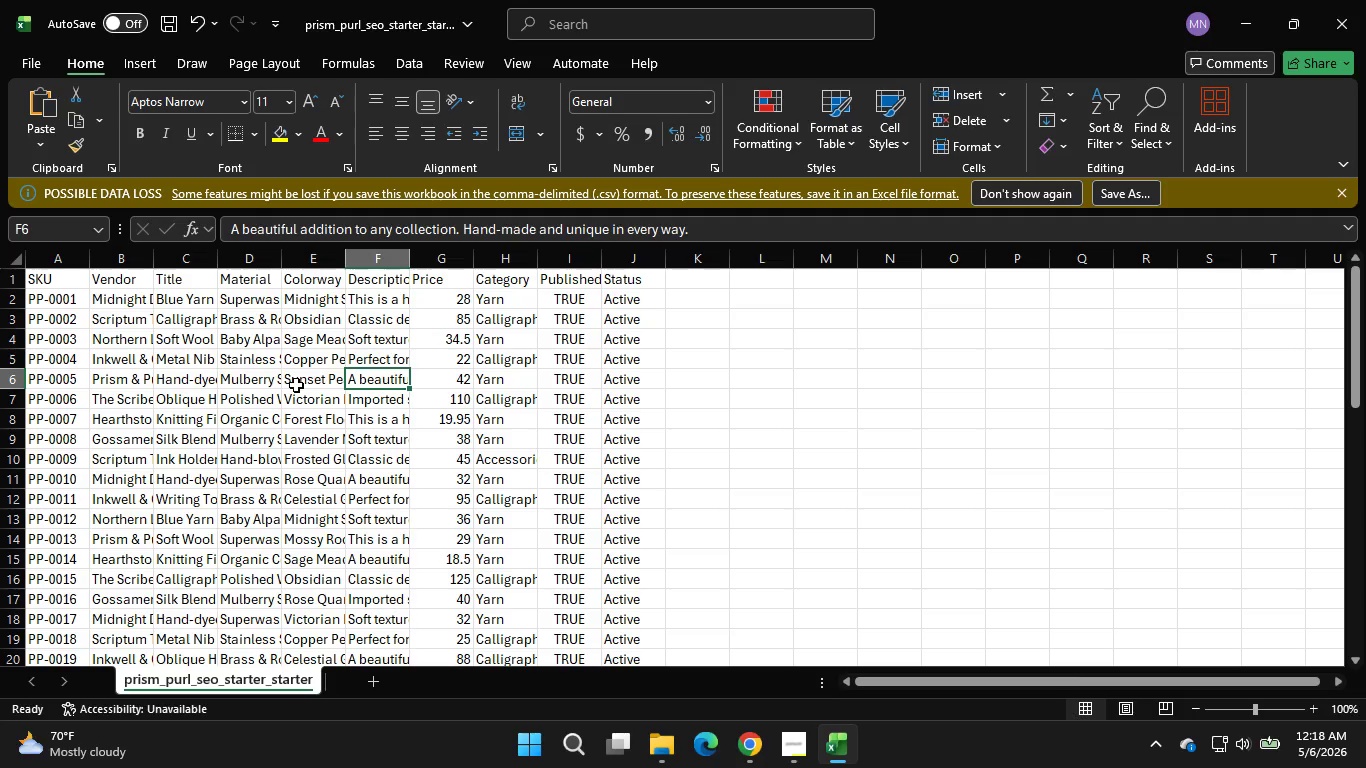 
left_click([296, 385])
 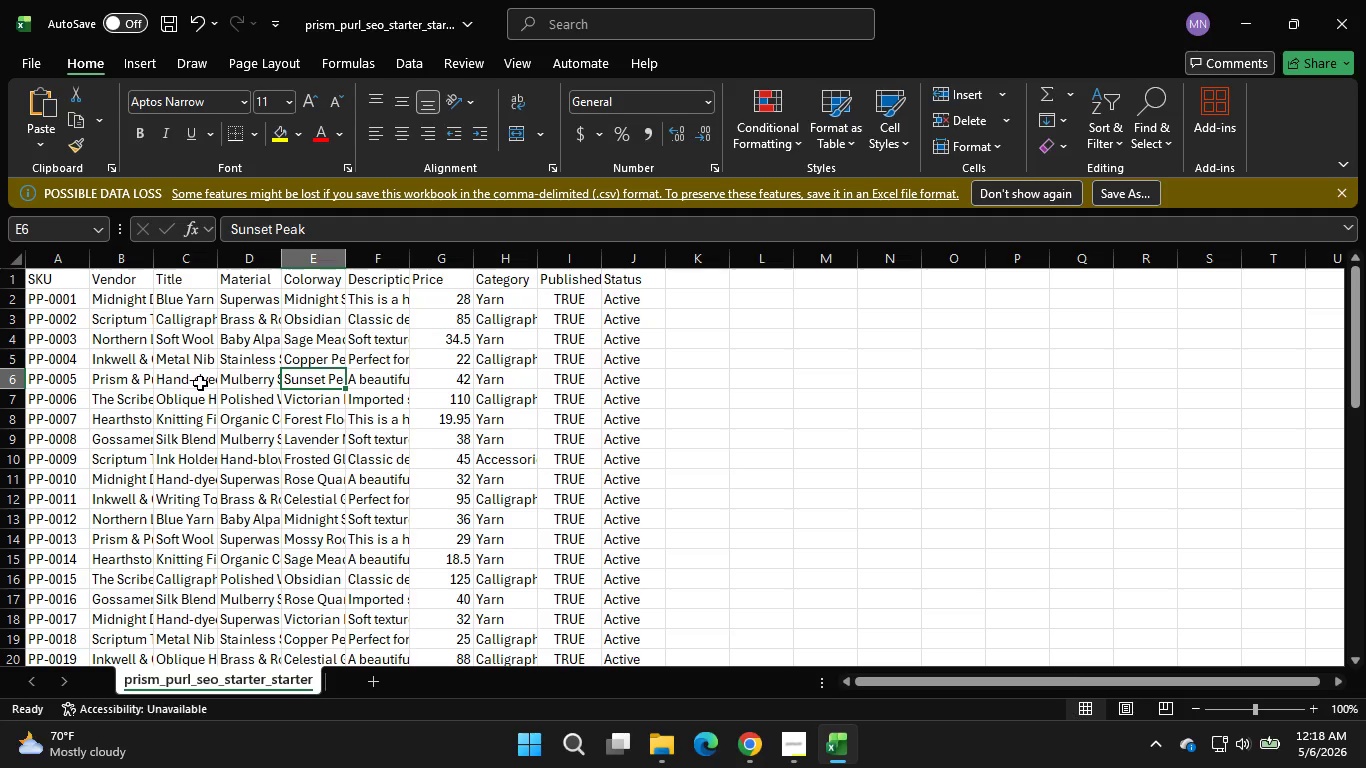 
left_click([200, 383])
 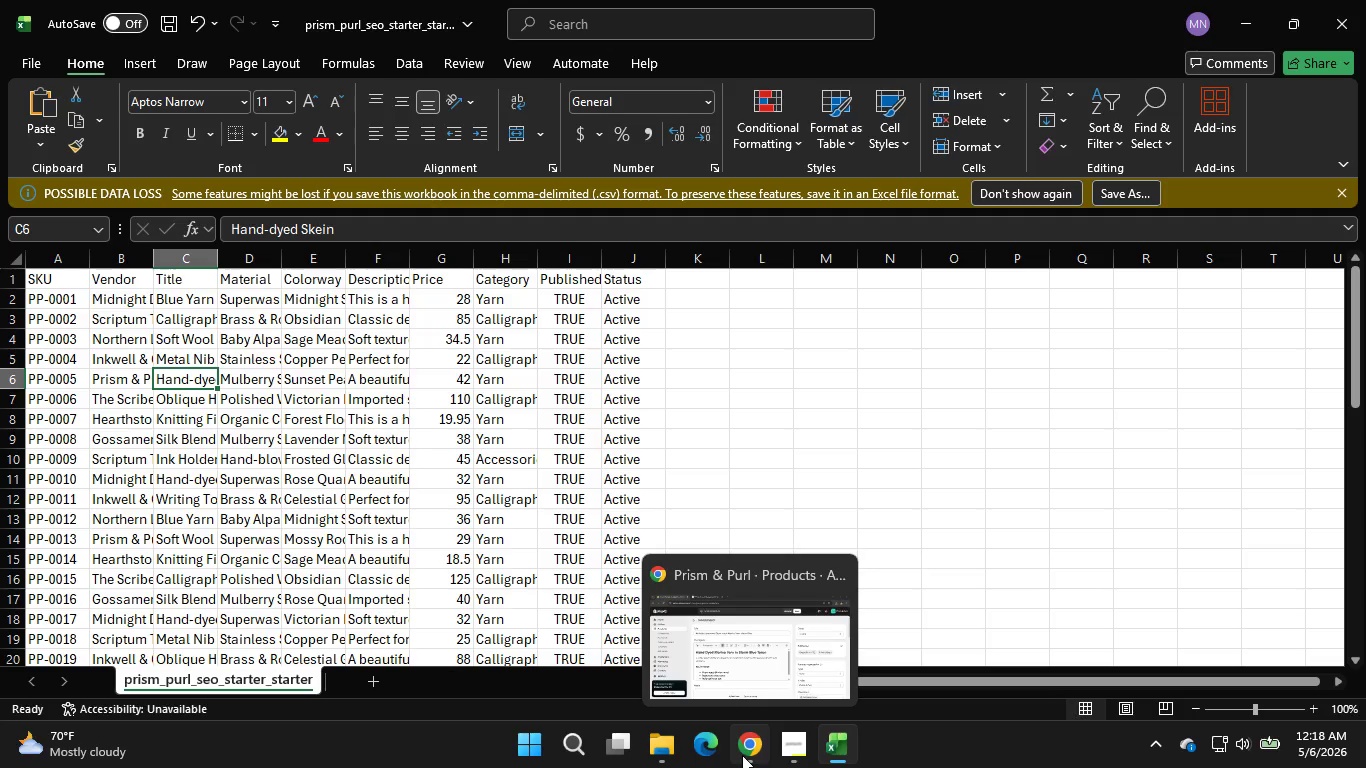 
left_click([742, 755])
 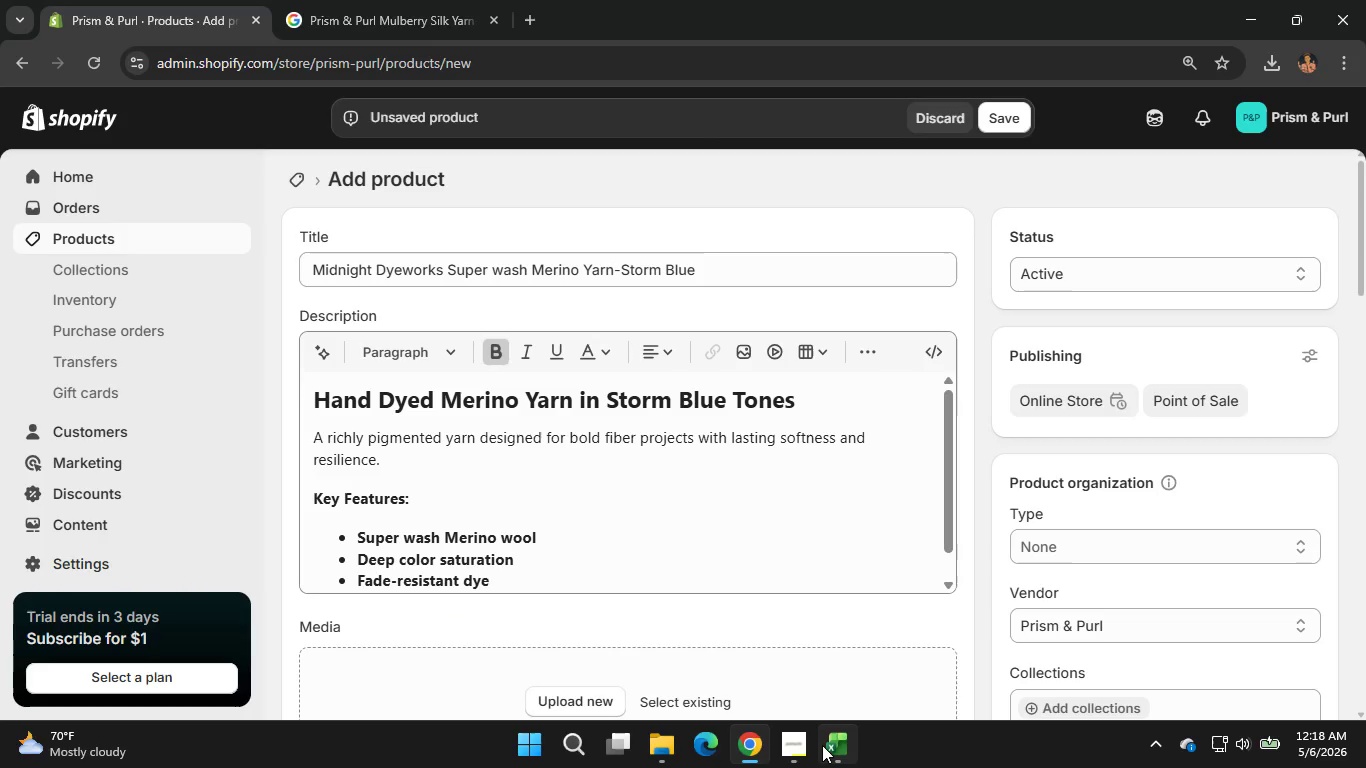 
wait(6.09)
 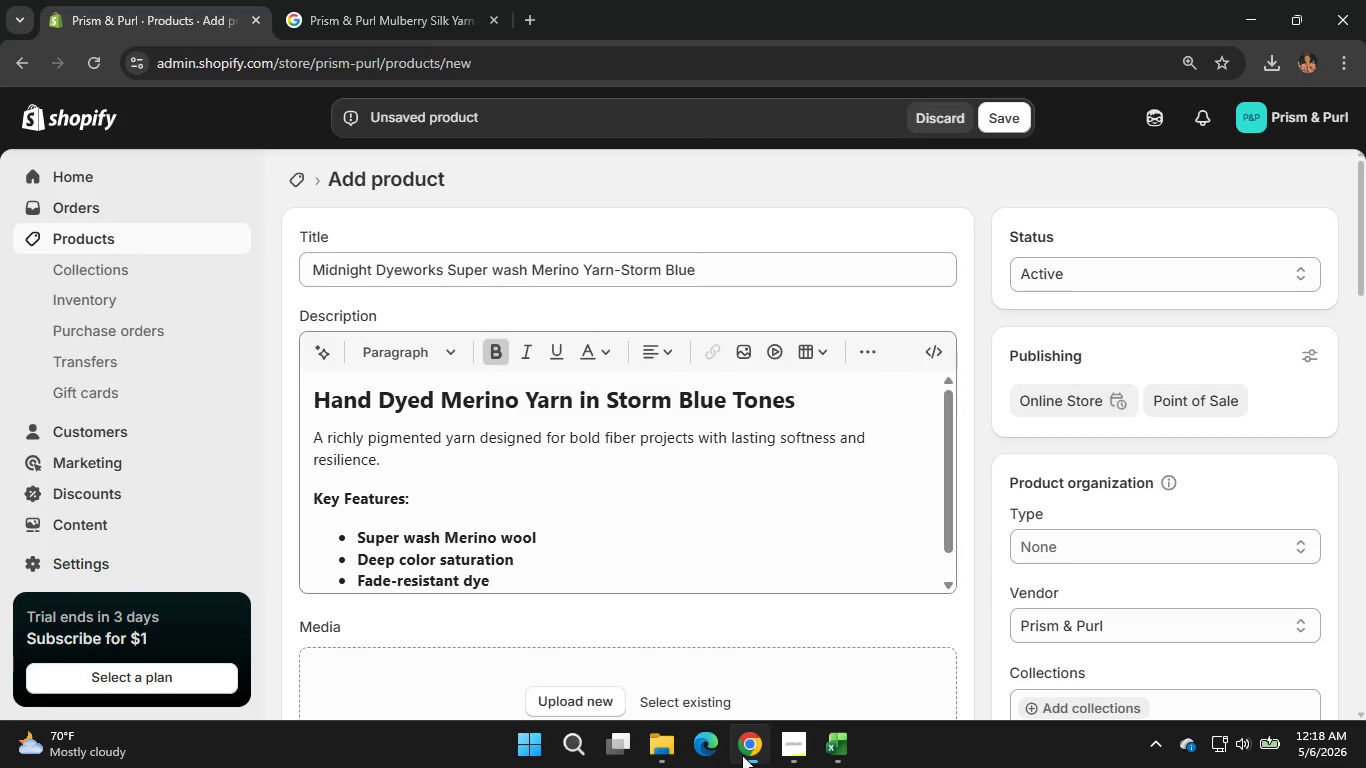 
left_click([837, 736])
 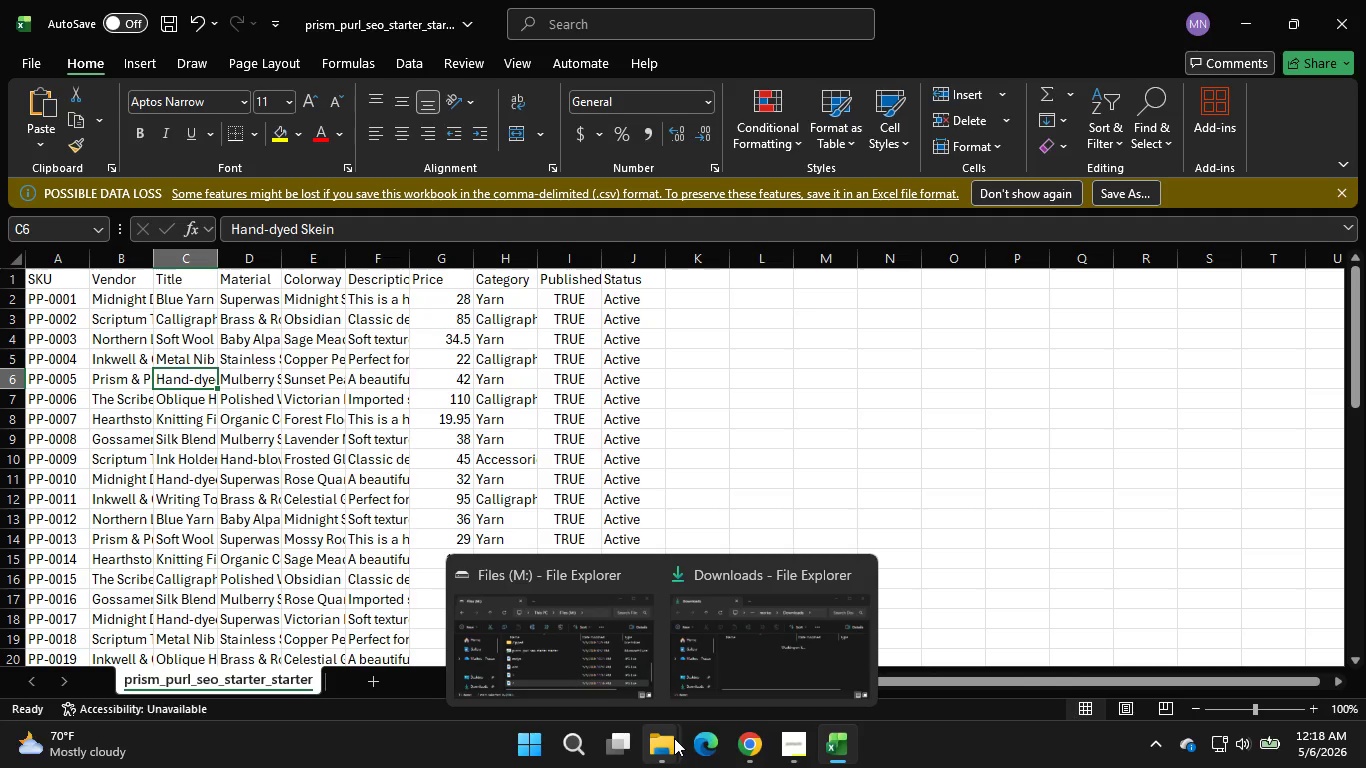 
wait(5.27)
 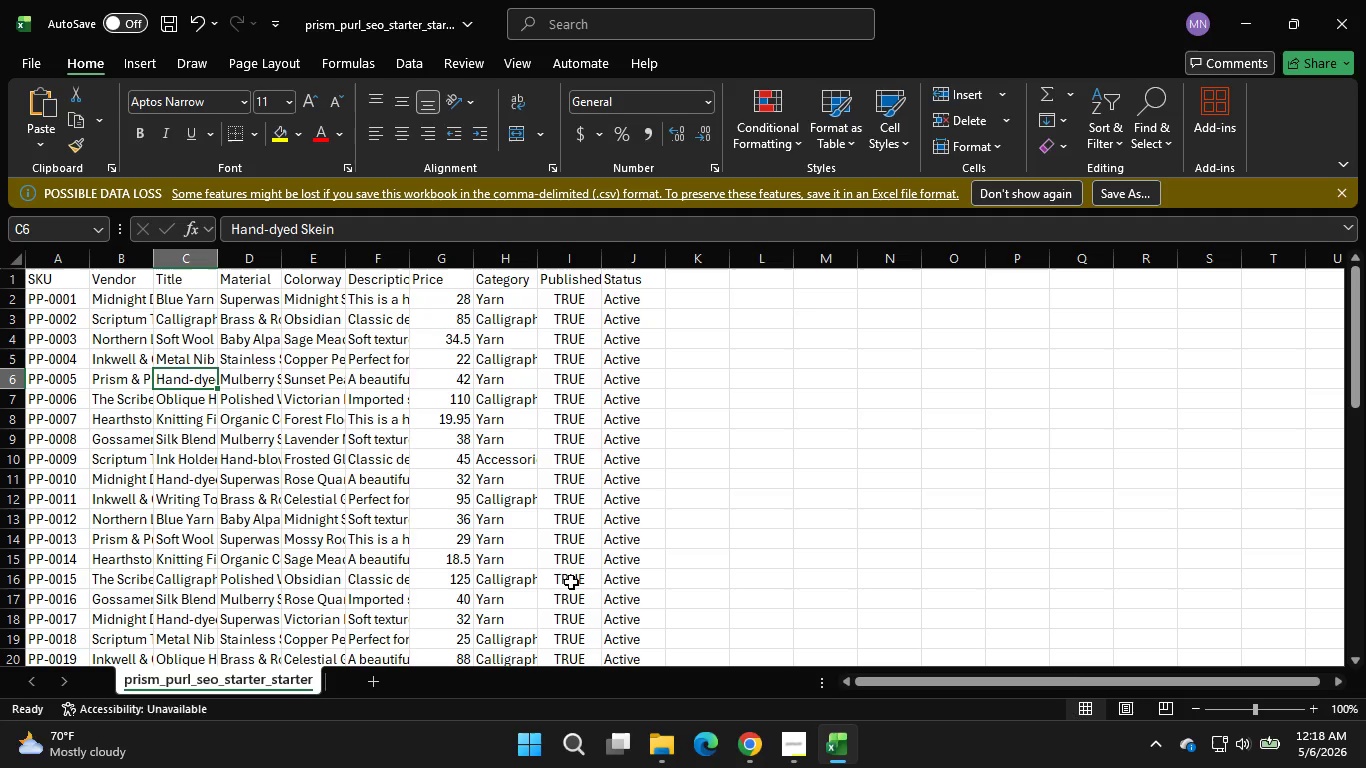 
left_click([745, 747])
 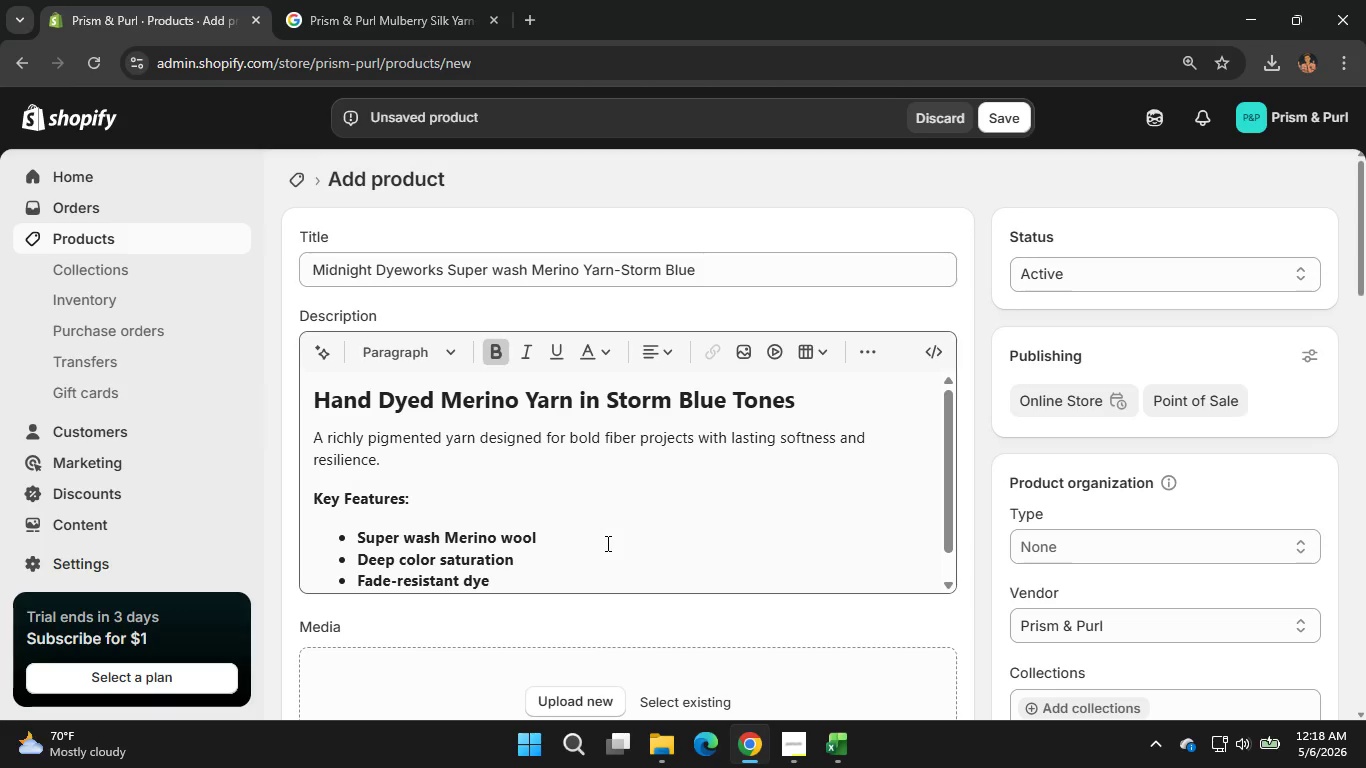 
scroll: coordinate [606, 543], scroll_direction: down, amount: 4.0
 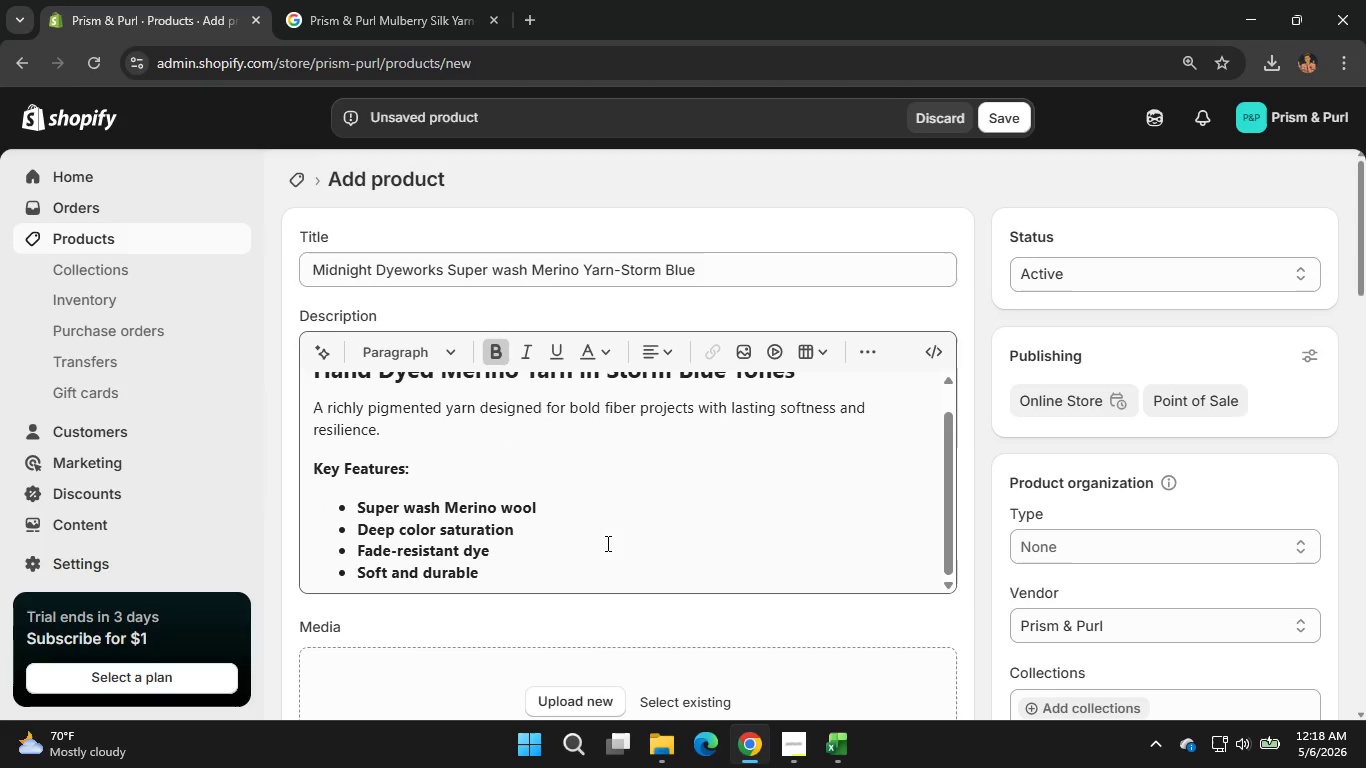 
scroll: coordinate [606, 543], scroll_direction: none, amount: 0.0
 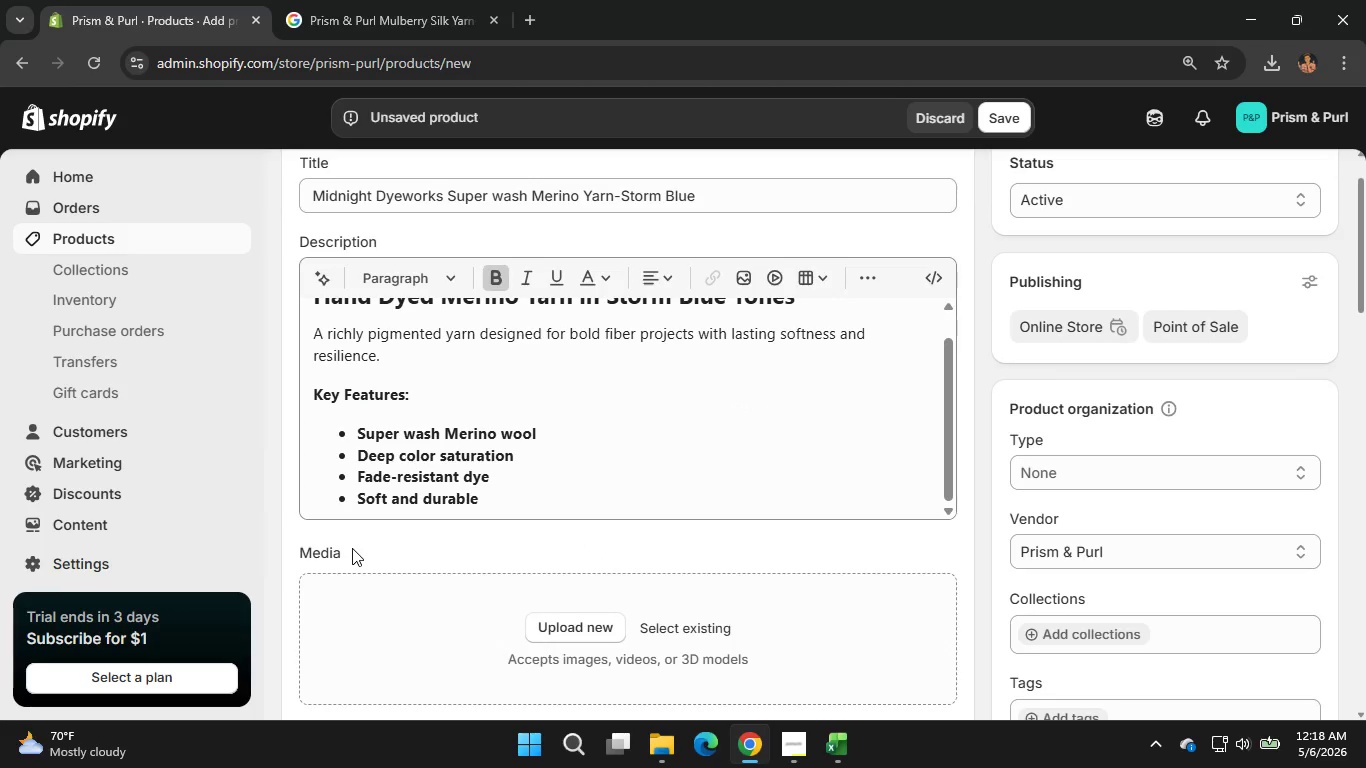 
scroll: coordinate [352, 548], scroll_direction: down, amount: 1.0
 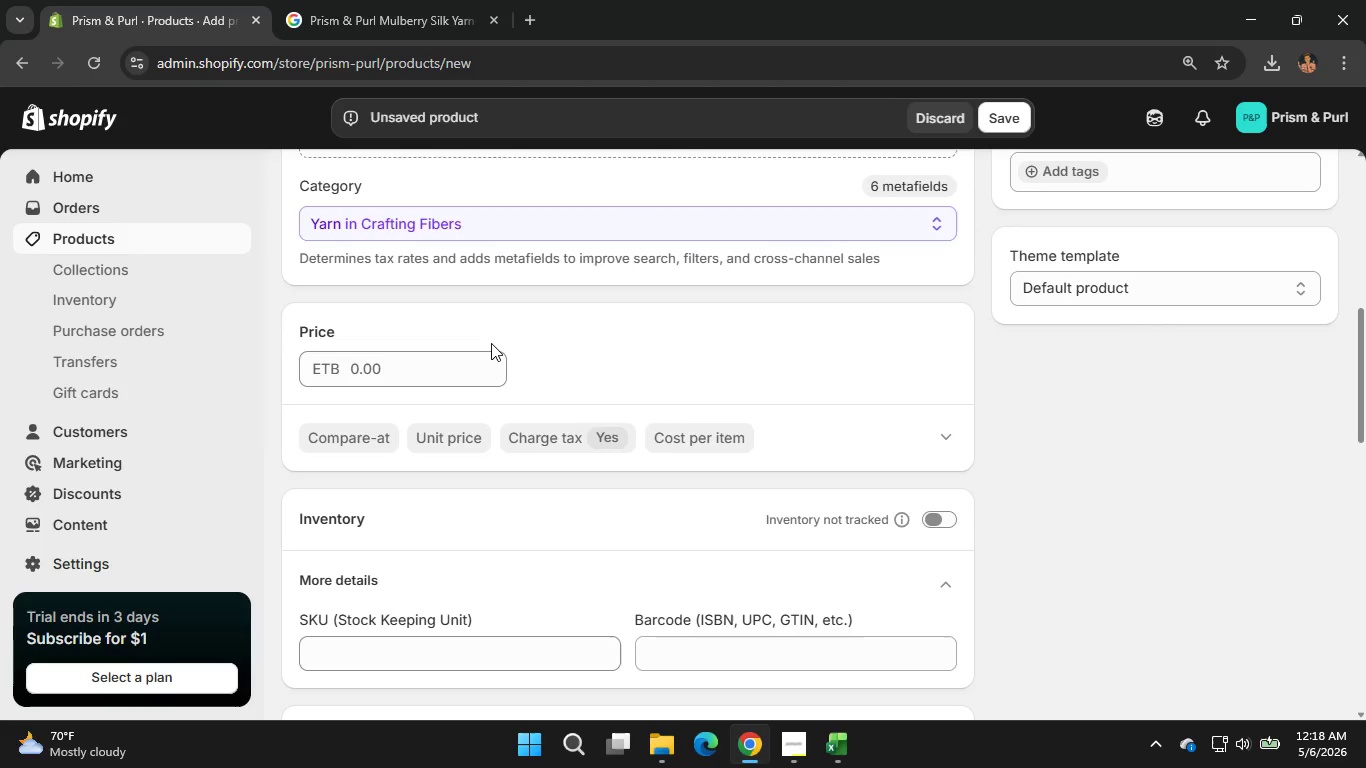 
scroll: coordinate [525, 325], scroll_direction: up, amount: 2.0
 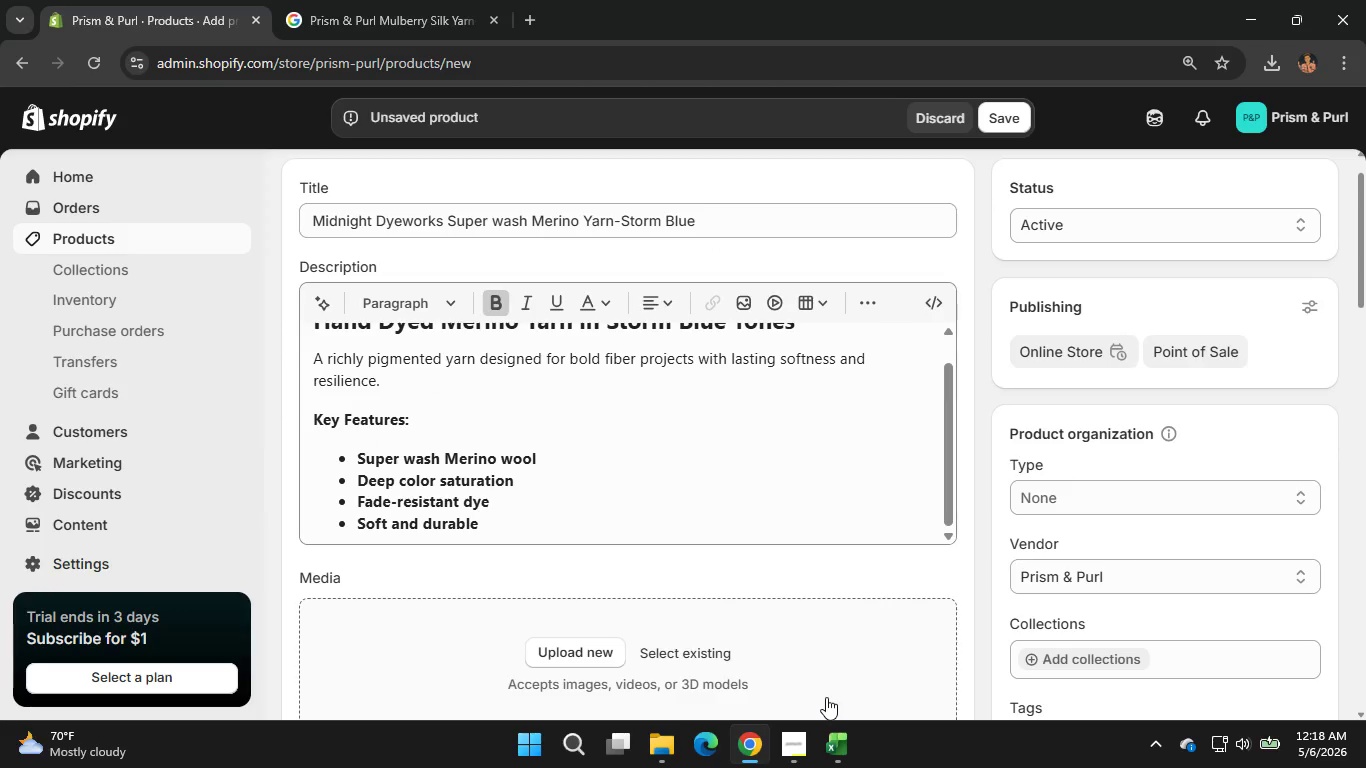 
left_click([826, 729])
 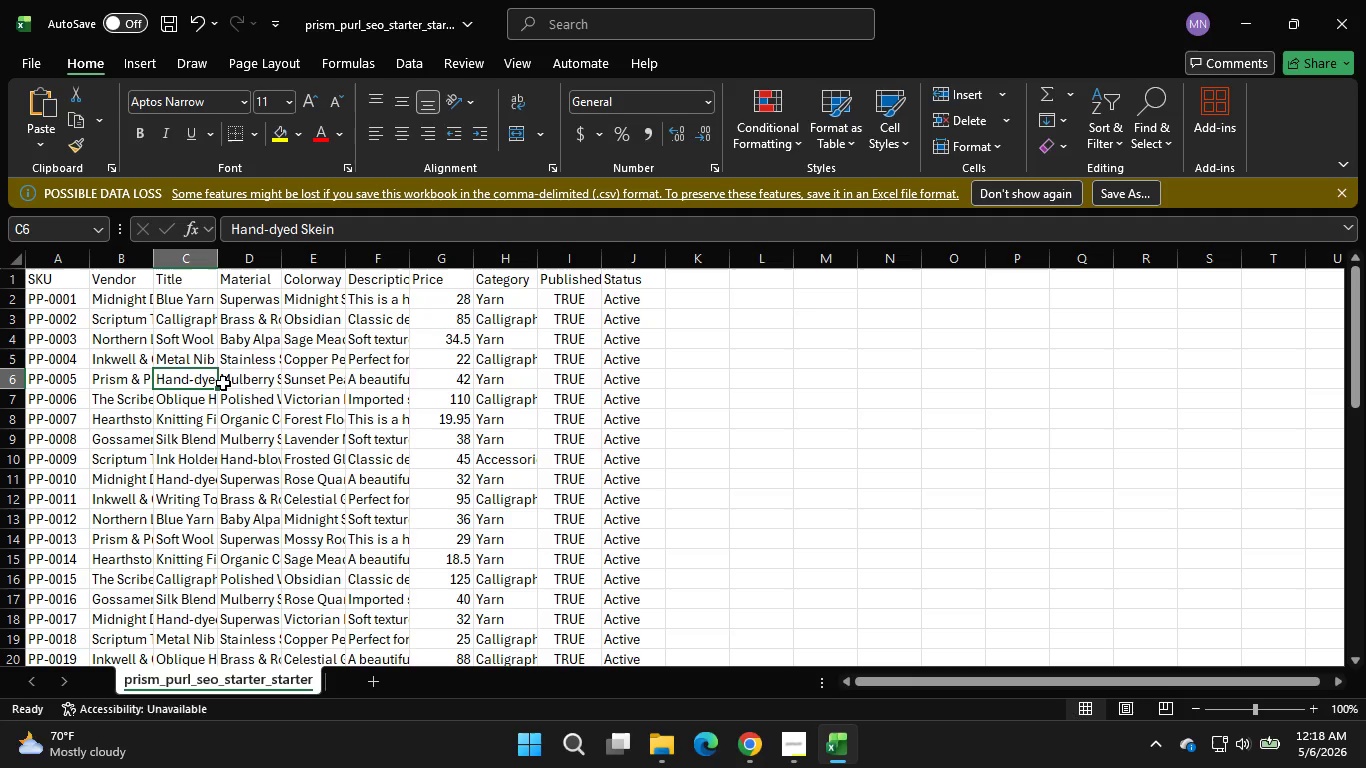 
wait(8.38)
 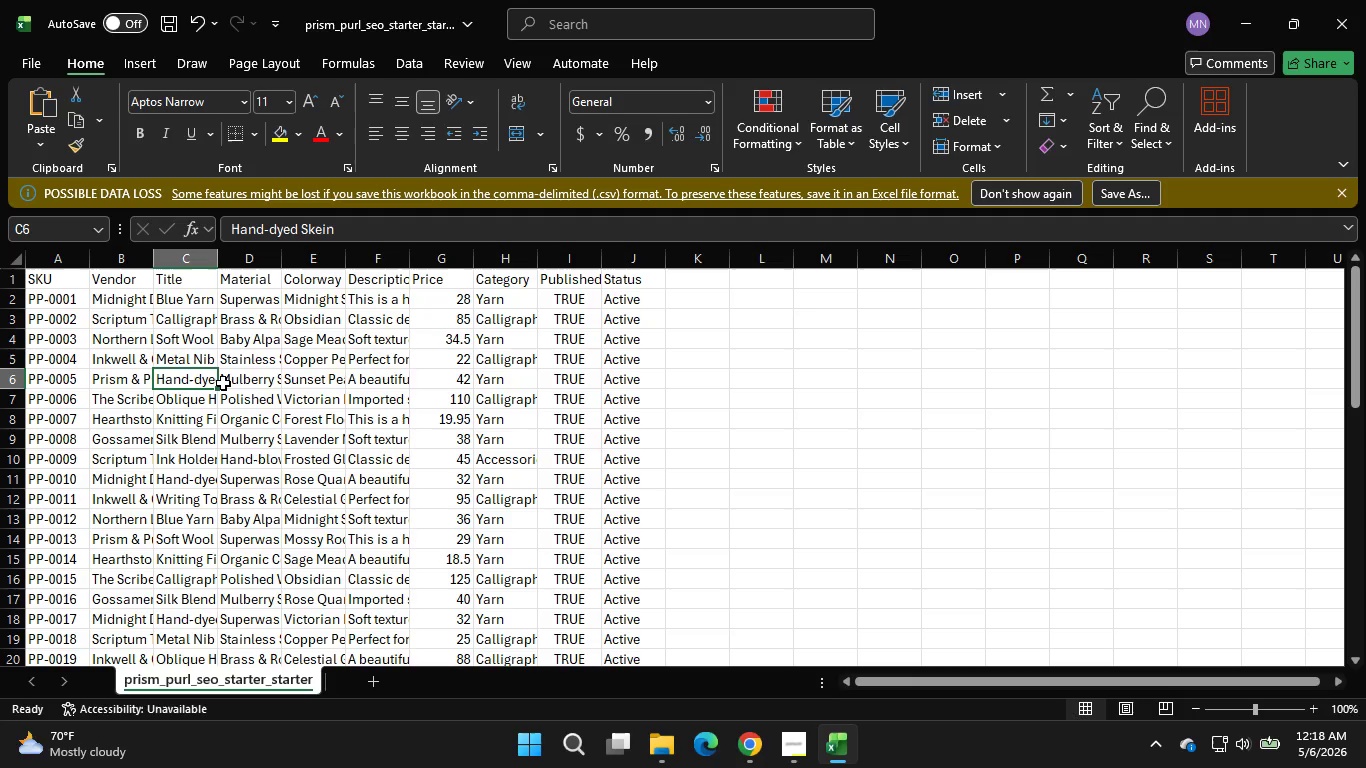 
left_click([252, 377])
 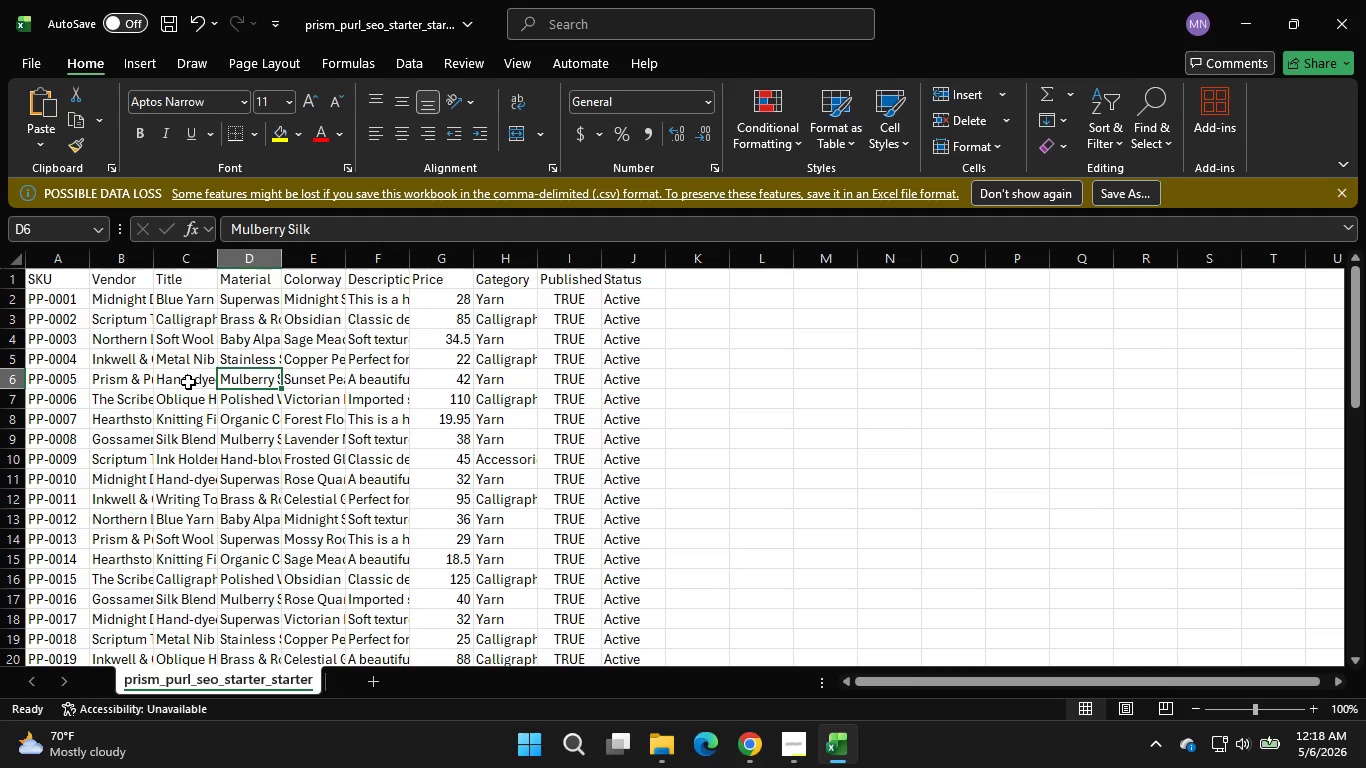 
wait(5.44)
 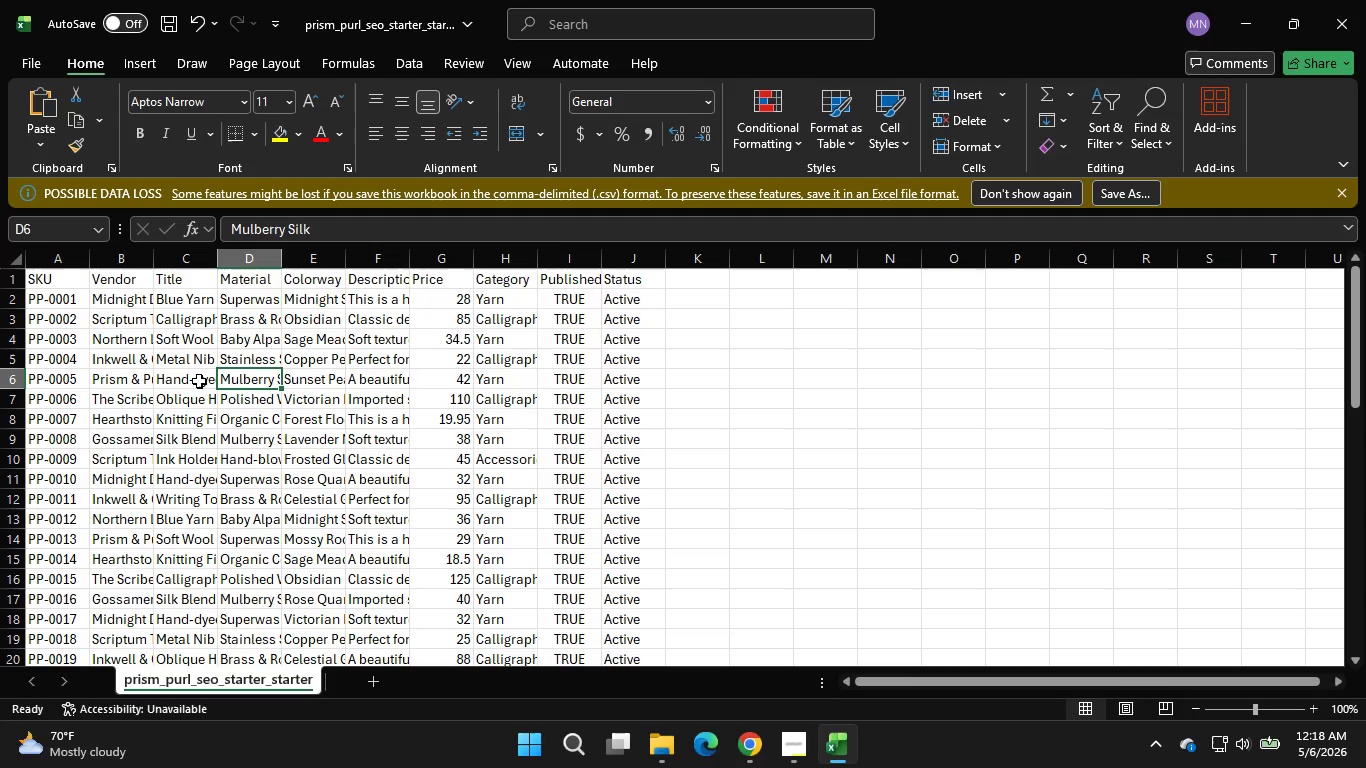 
left_click([188, 382])
 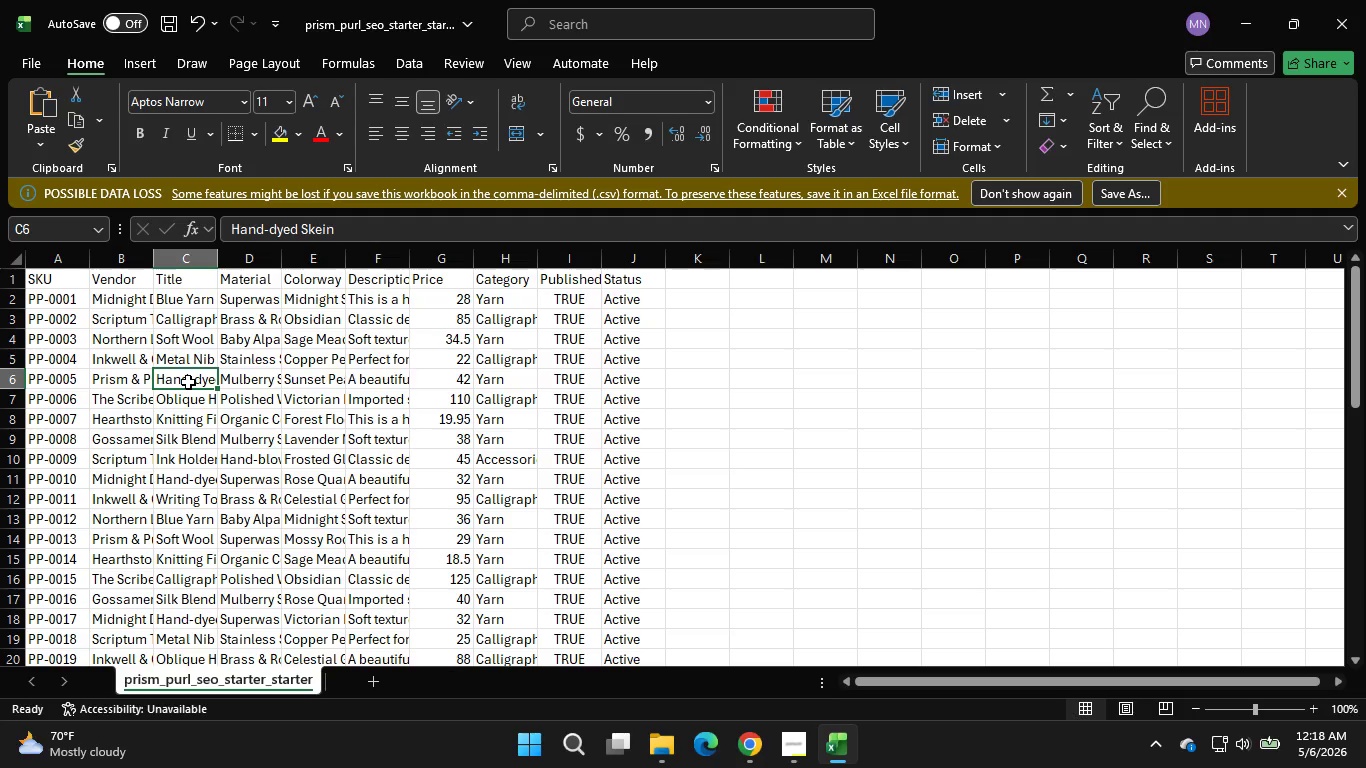 
wait(10.89)
 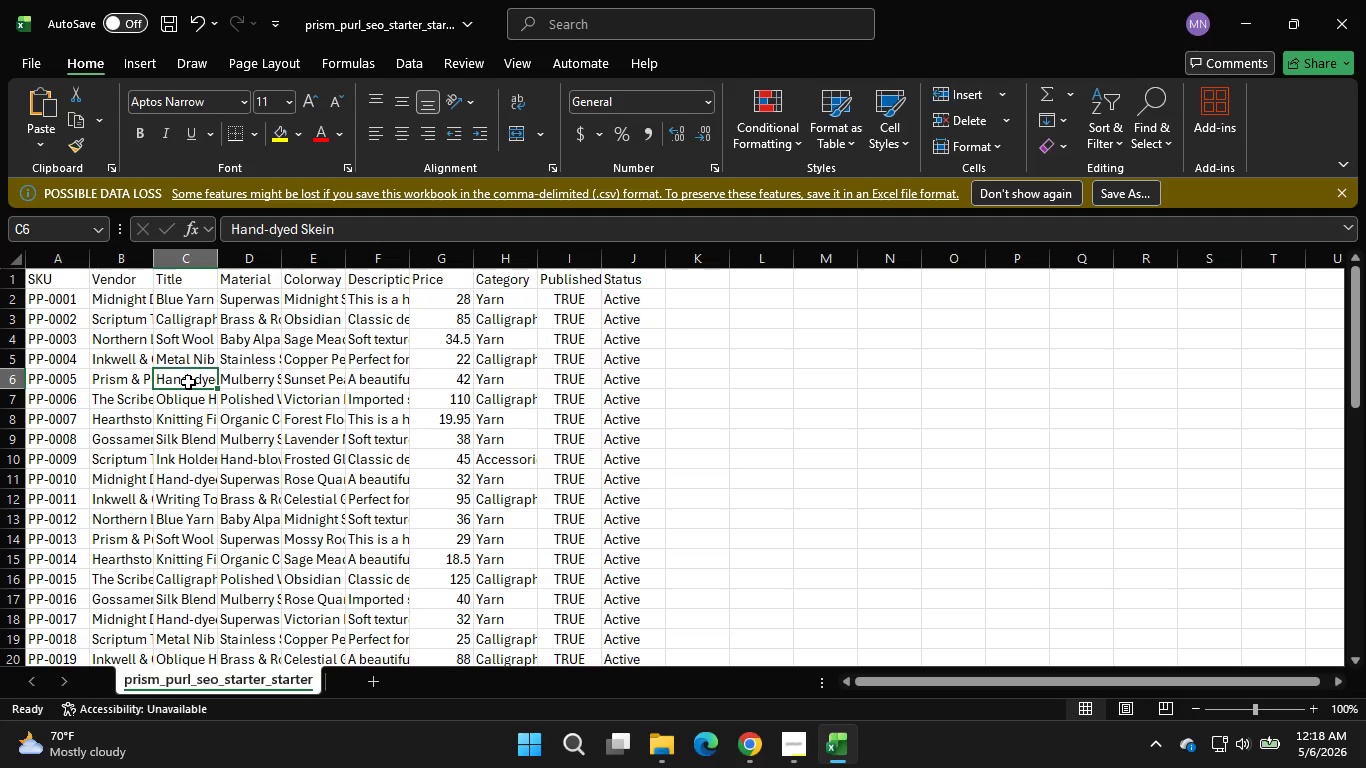 
left_click([190, 396])
 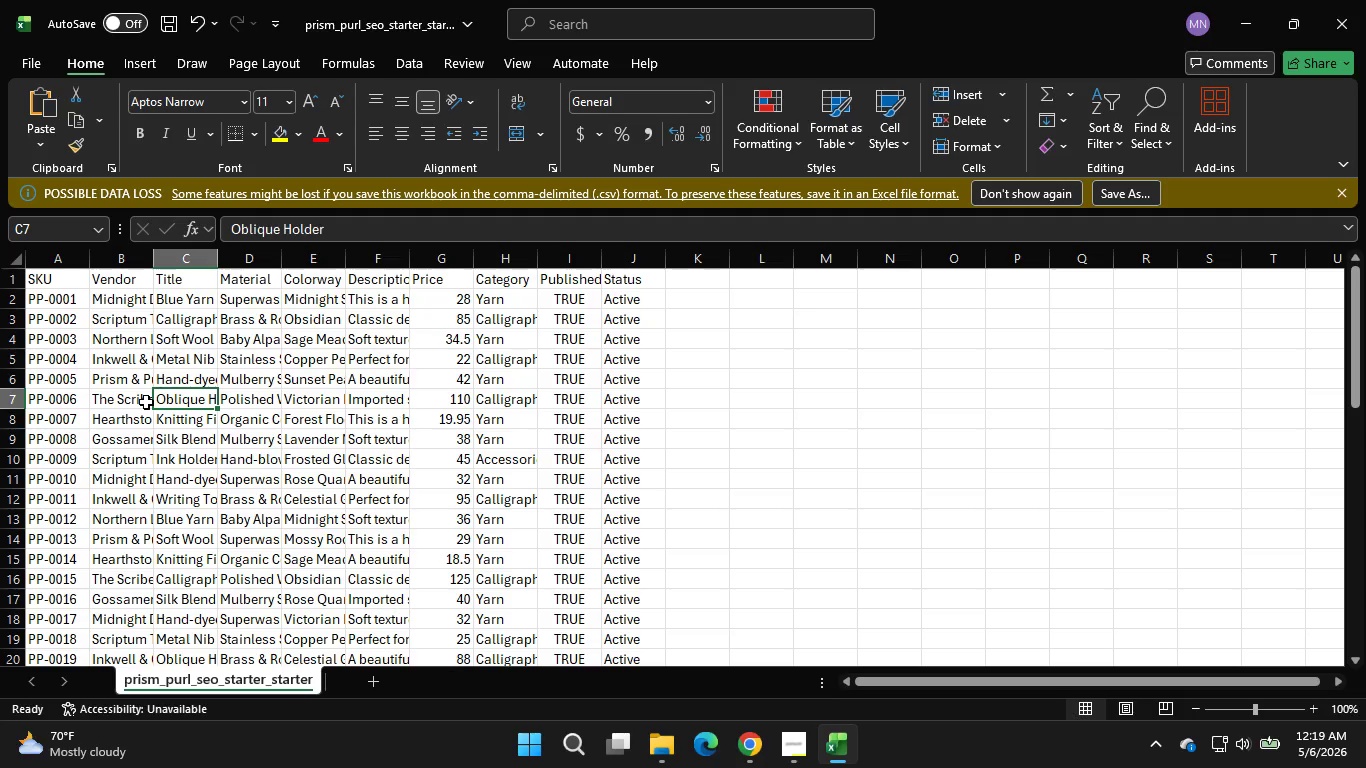 
left_click([146, 402])
 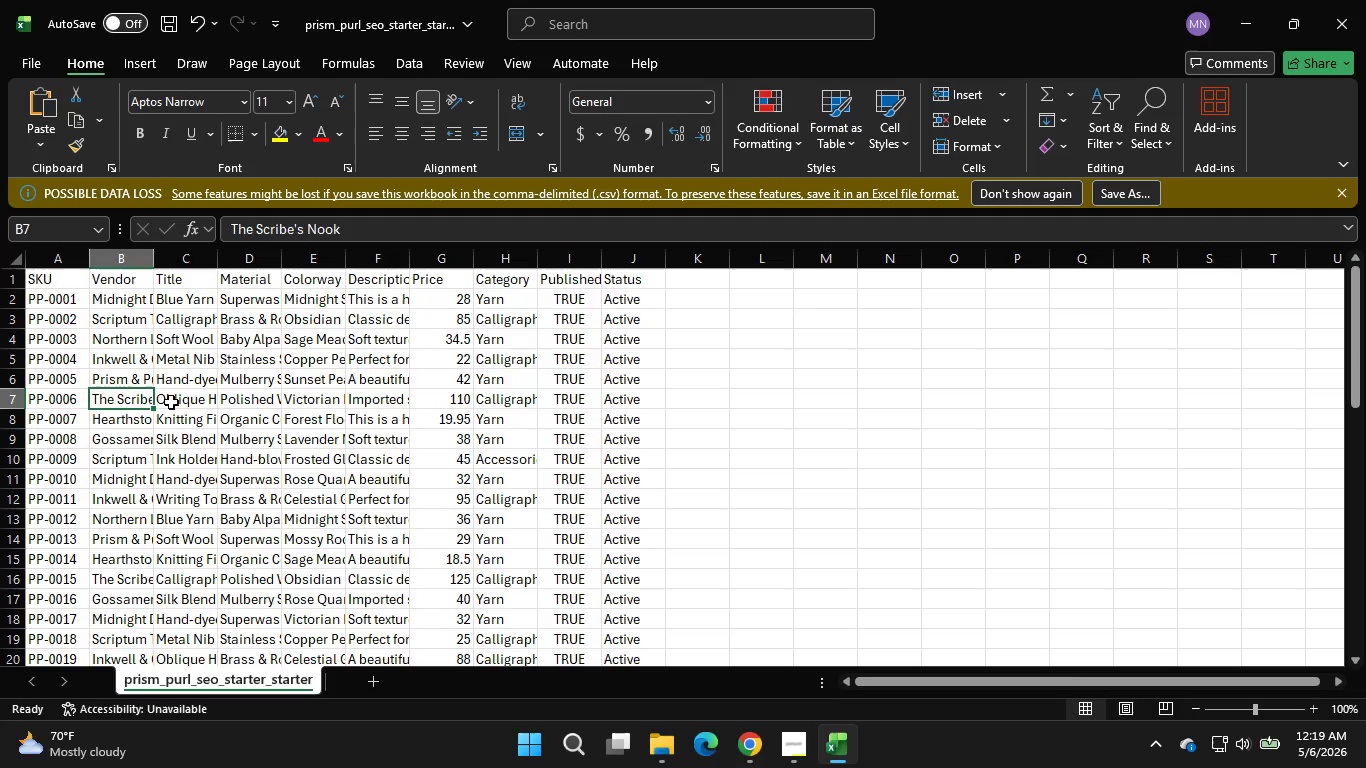 
left_click([171, 402])
 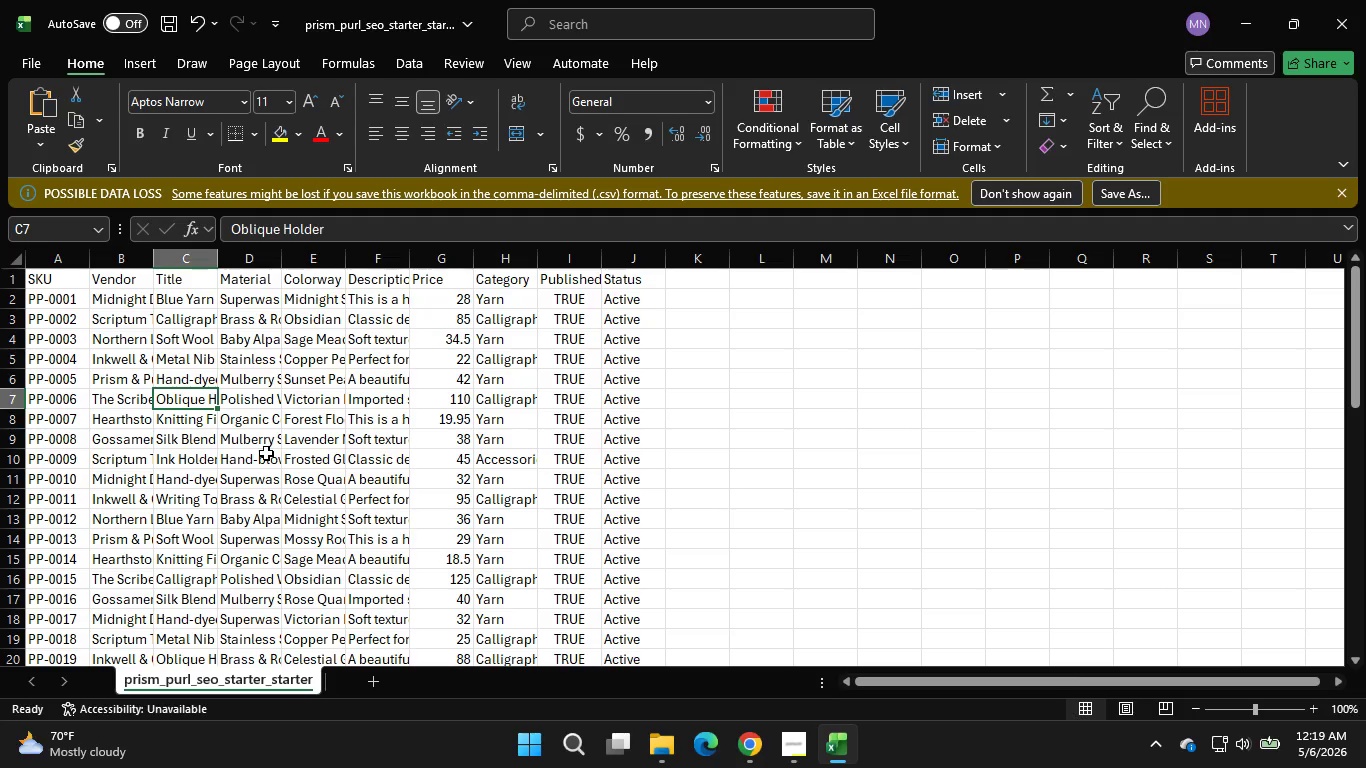 
wait(8.7)
 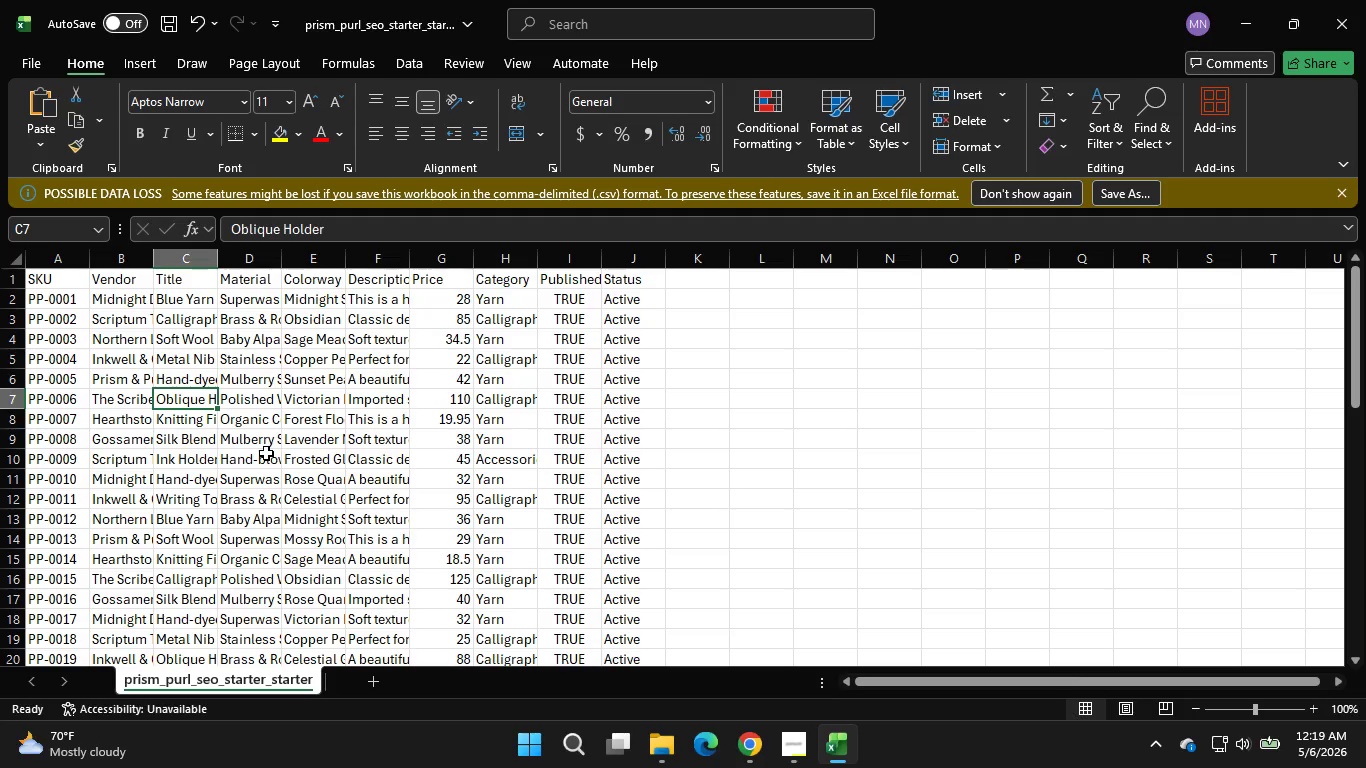 
left_click([753, 745])
 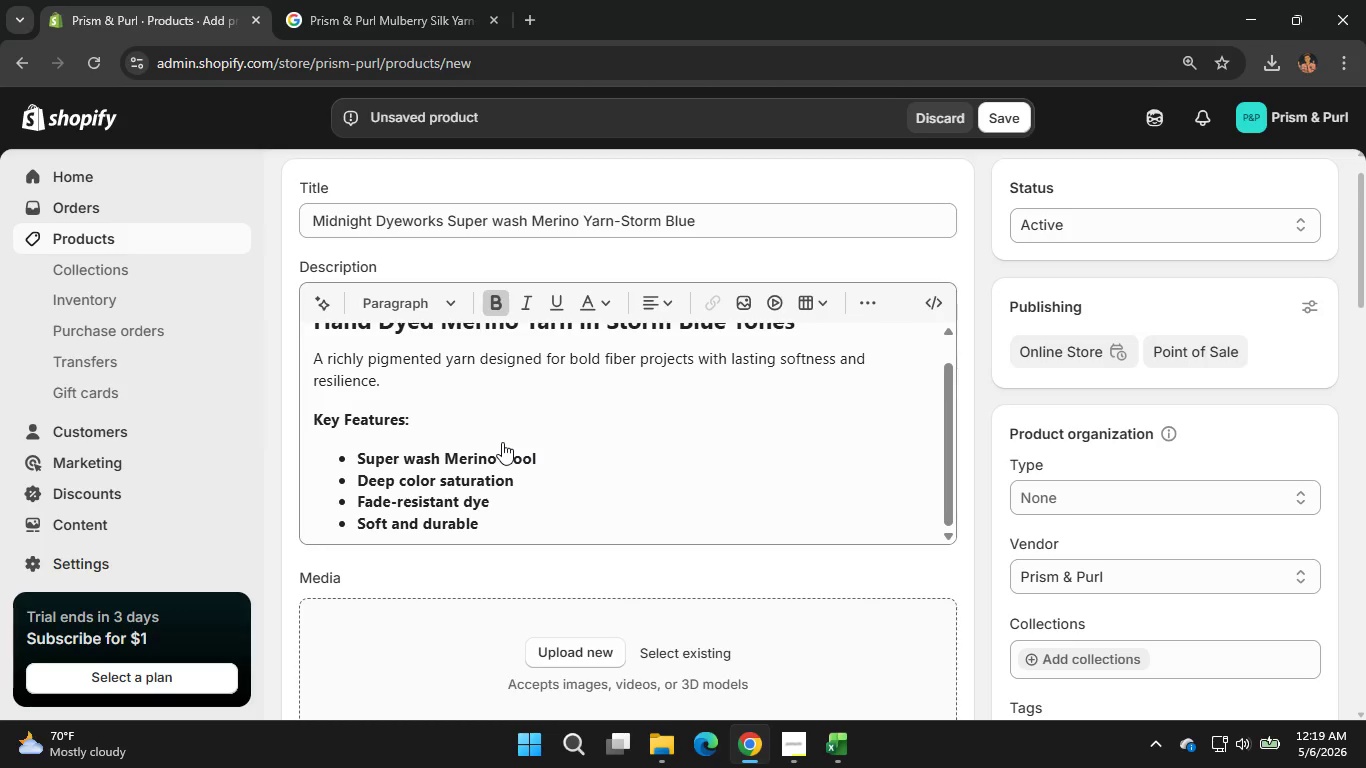 
scroll: coordinate [418, 550], scroll_direction: down, amount: 7.0
 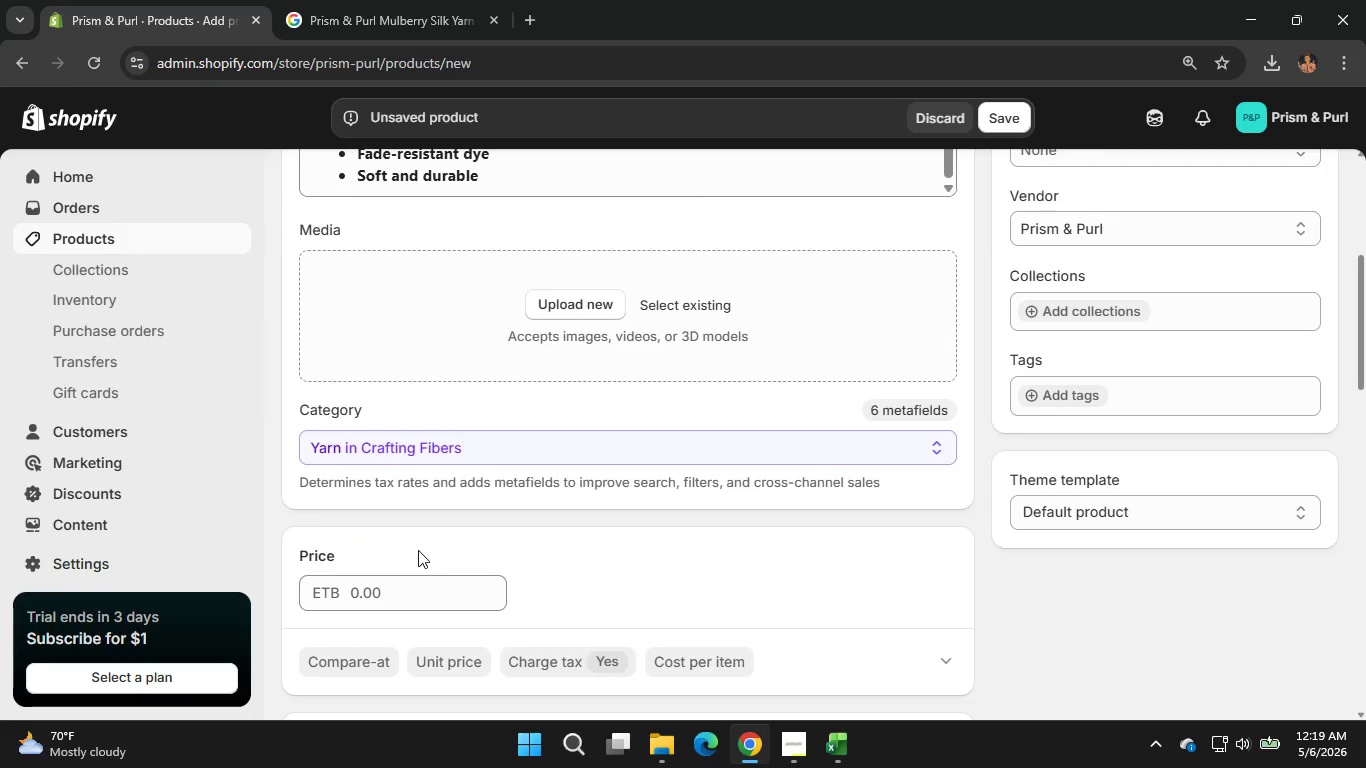 
scroll: coordinate [418, 550], scroll_direction: none, amount: 0.0
 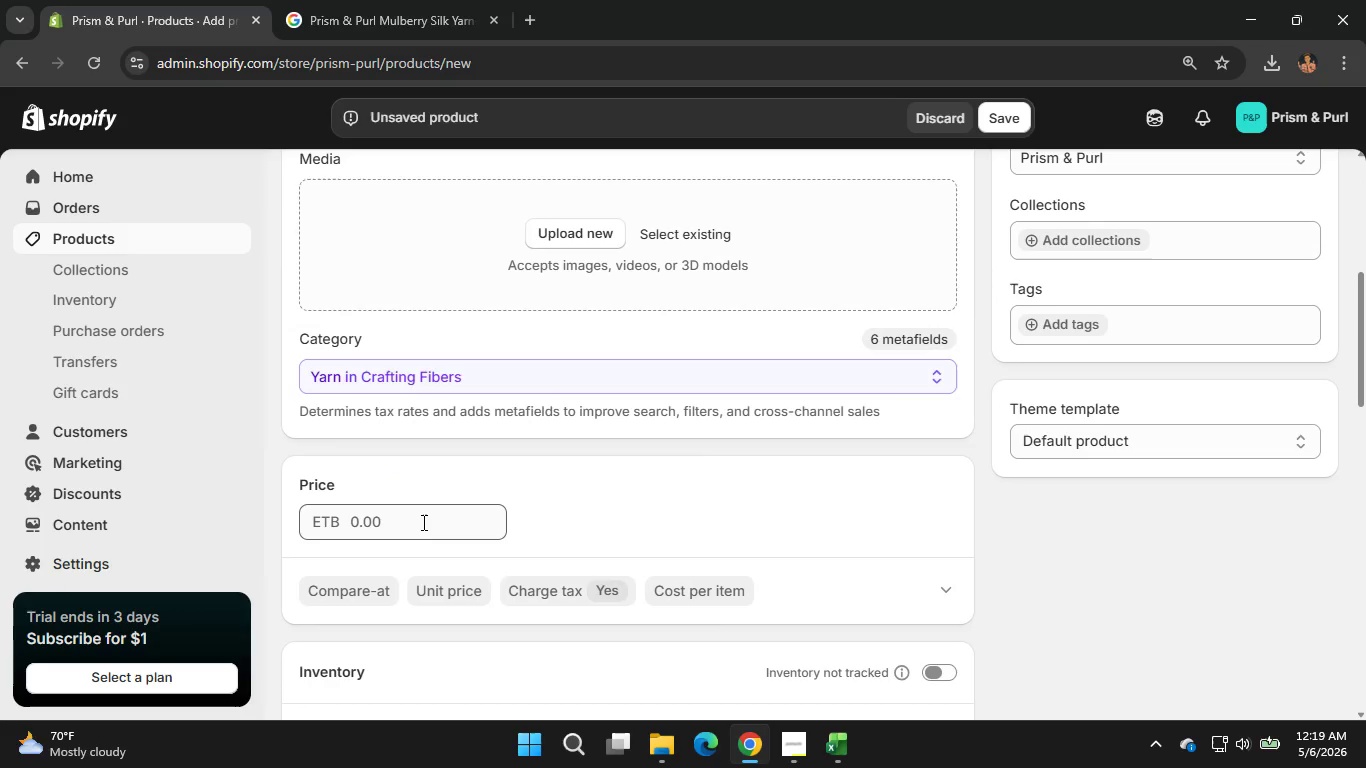 
left_click([422, 522])
 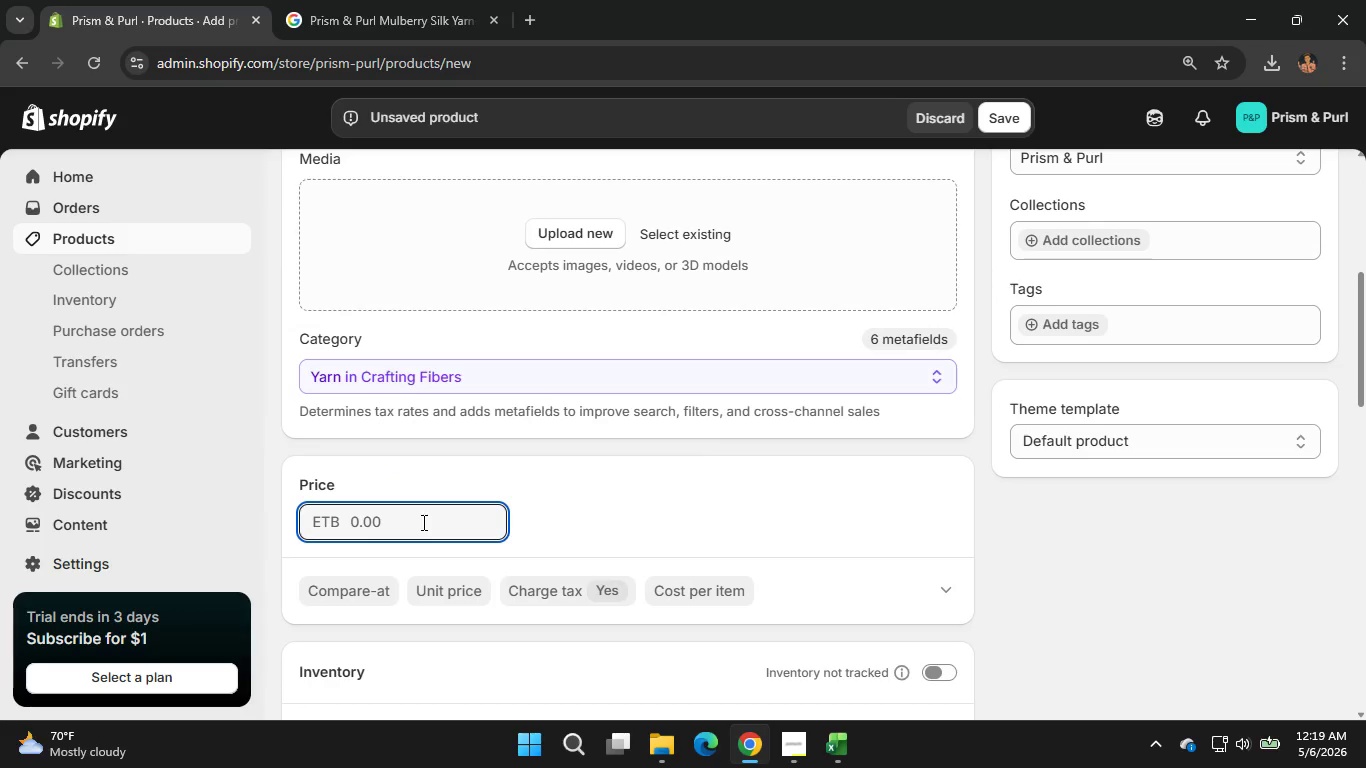 
key(Numpad4)
 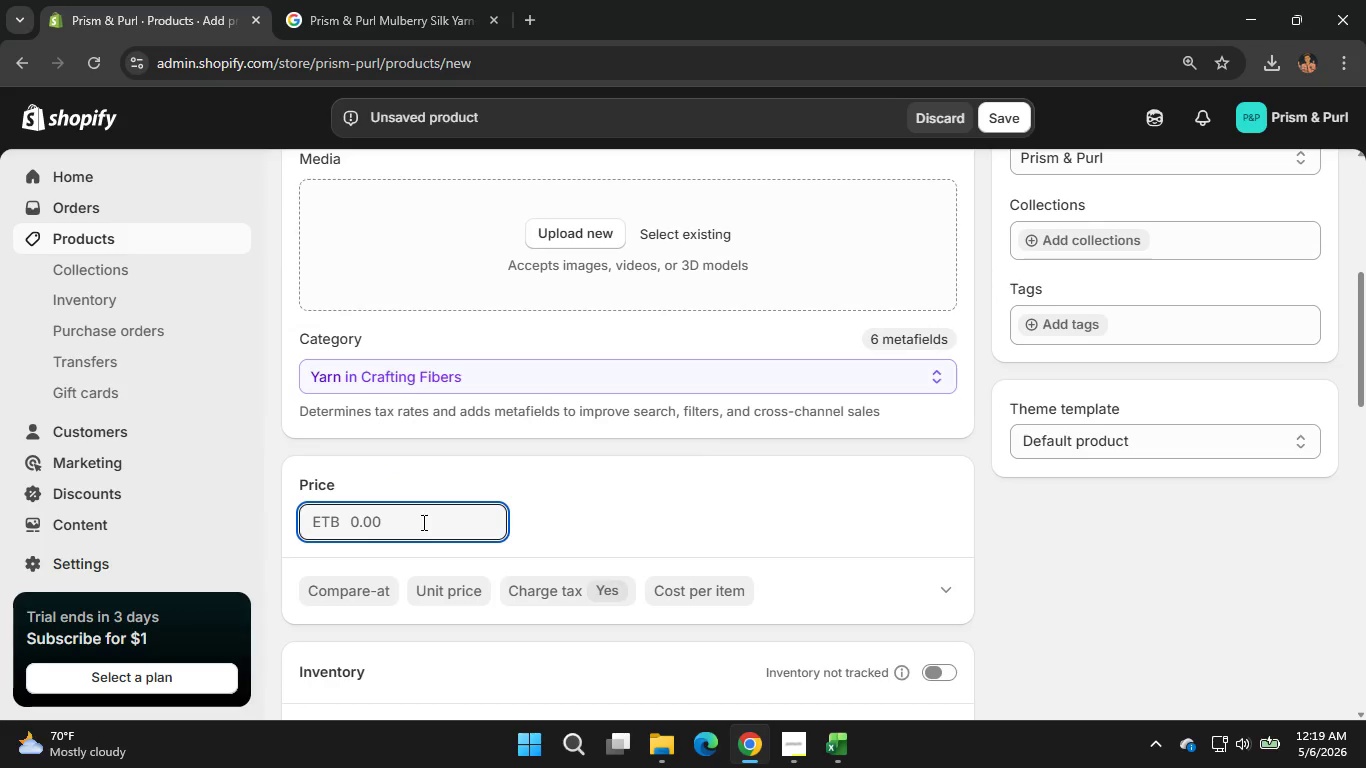 
key(Numpad2)
 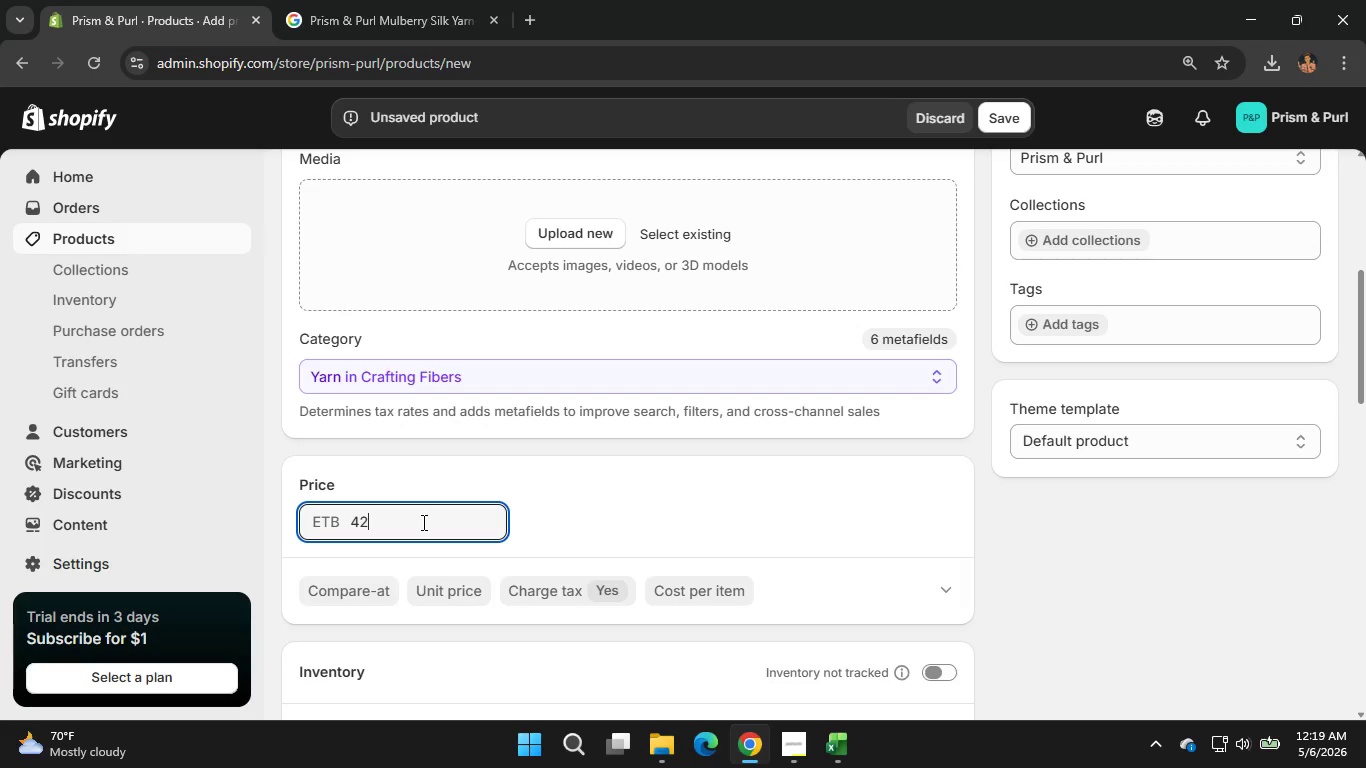 
scroll: coordinate [336, 656], scroll_direction: down, amount: 2.0
 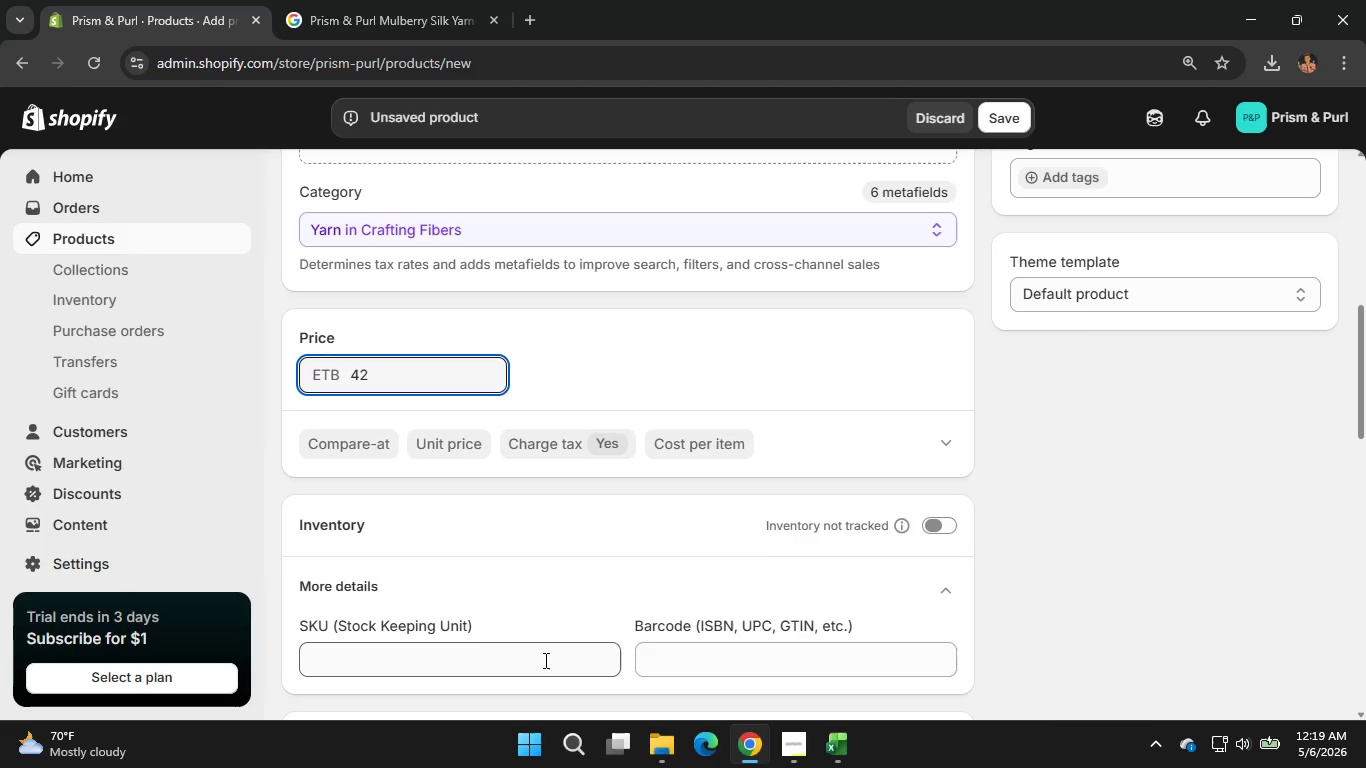 
left_click([544, 660])
 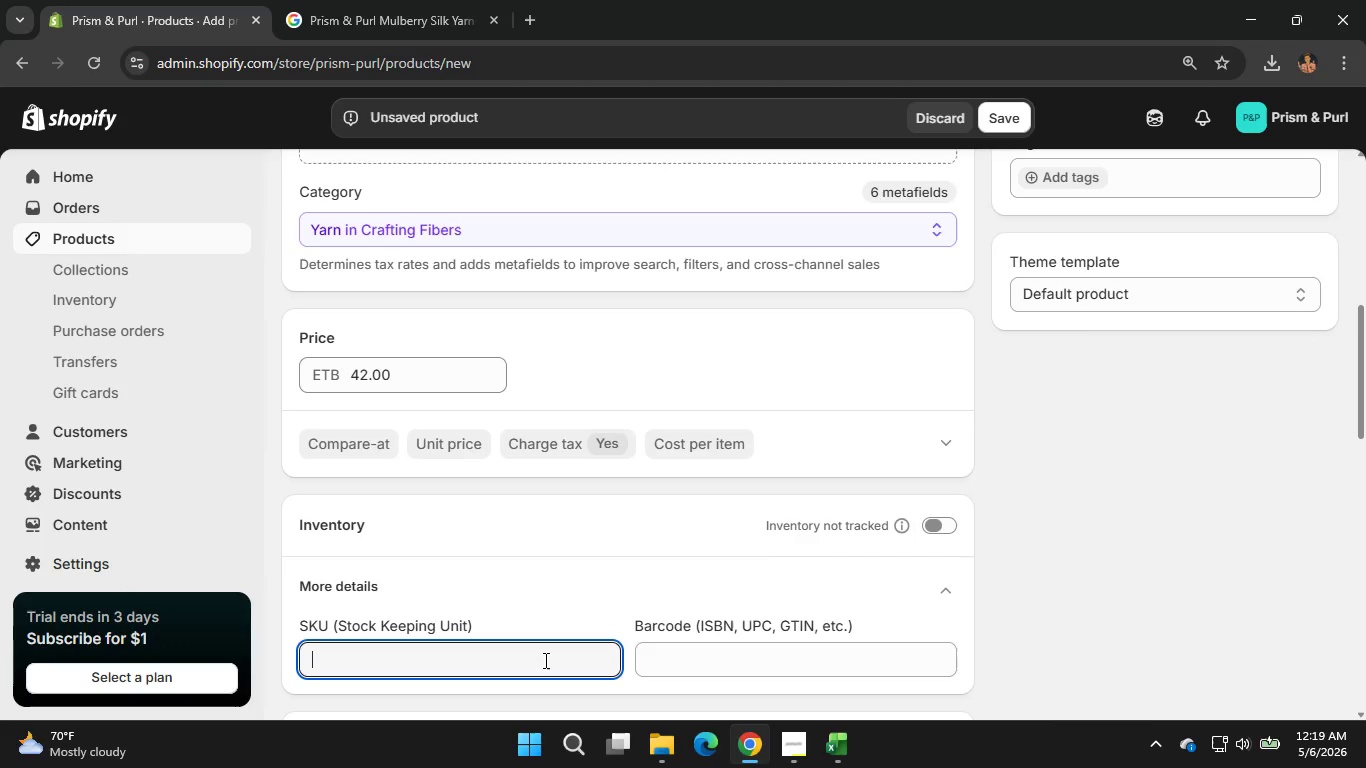 
type(pp)
key(Backspace)
key(Backspace)
type(PP-006)
 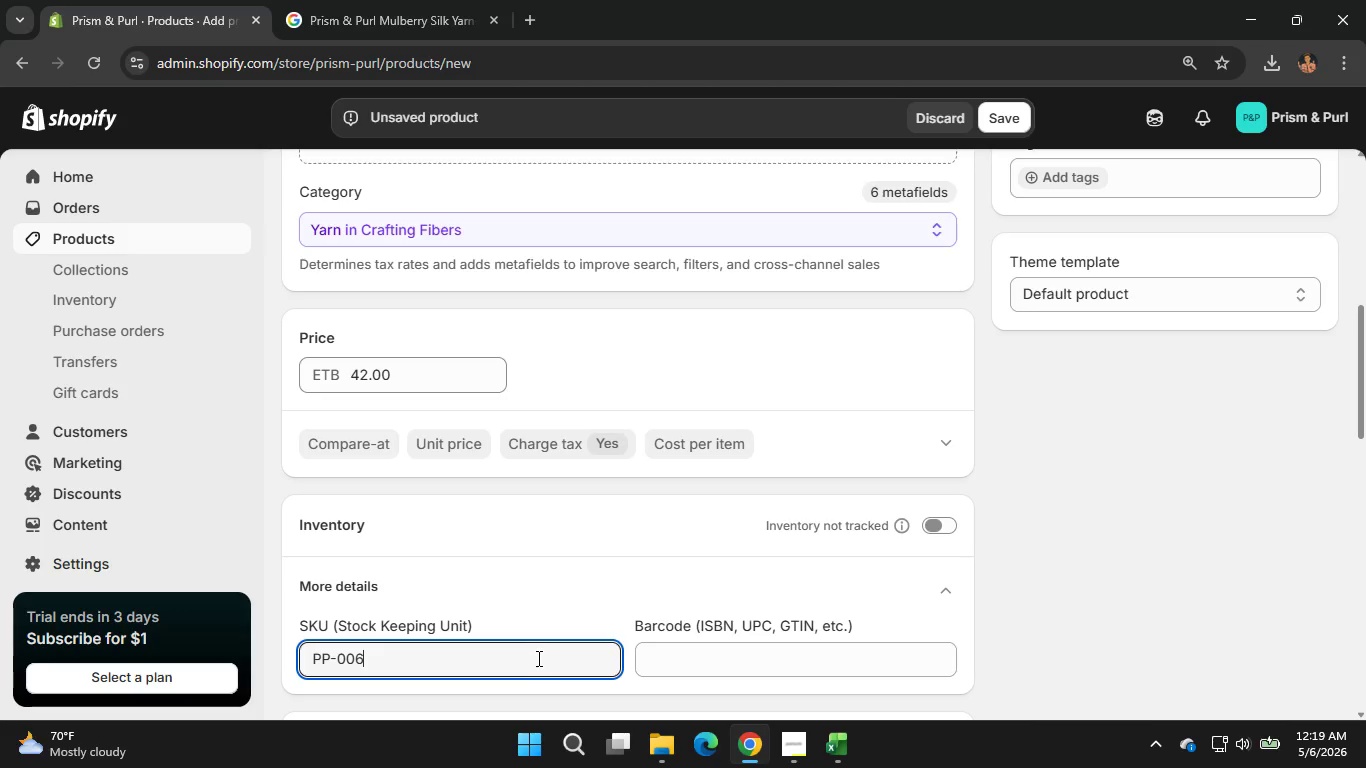 
hold_key(key=CapsLock, duration=0.44)
 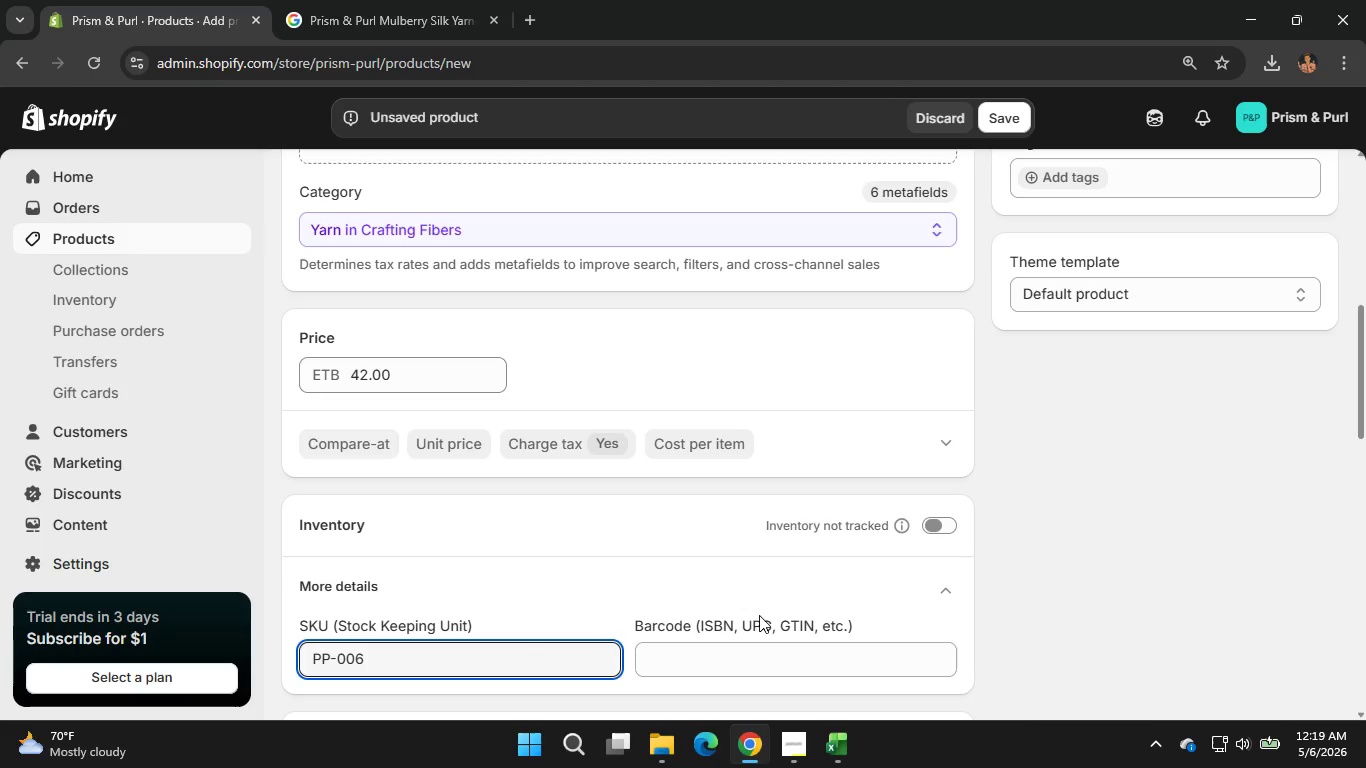 
wait(7.23)
 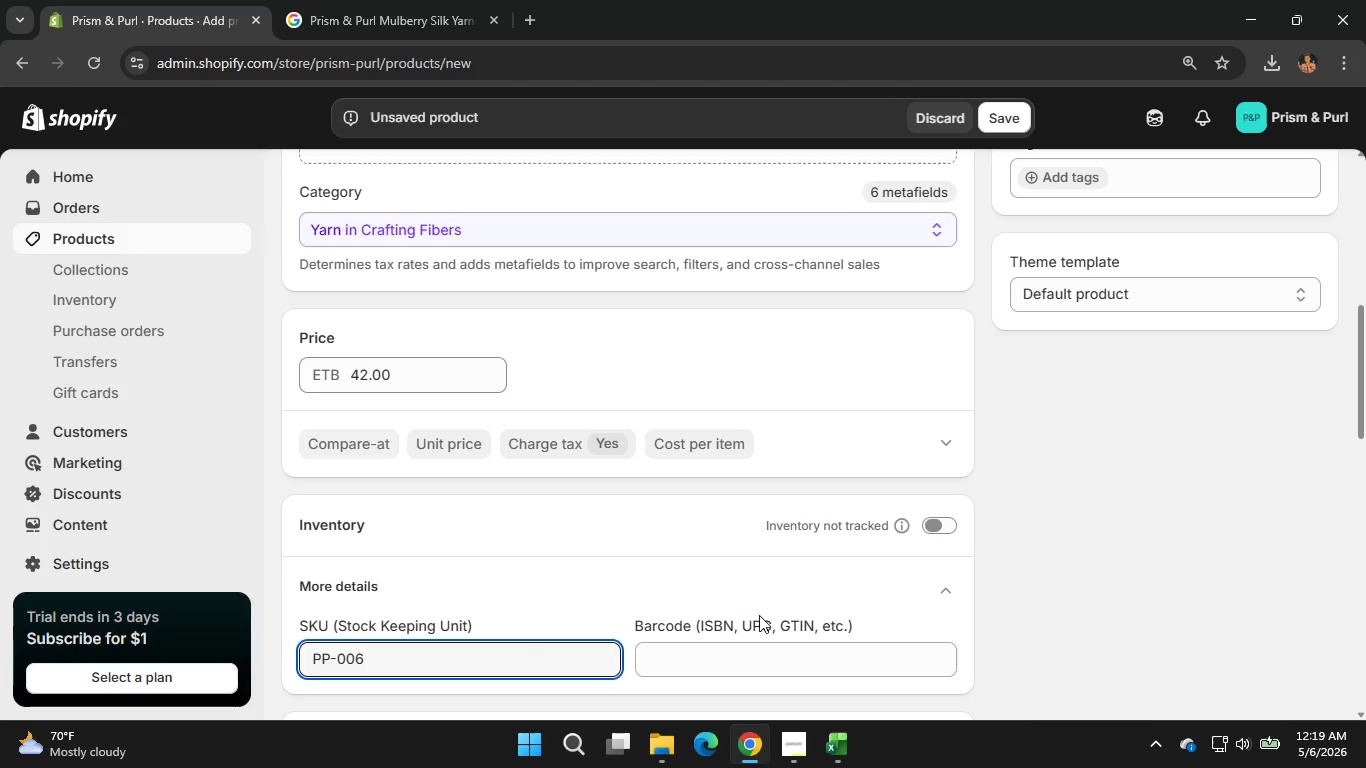 
scroll: coordinate [835, 524], scroll_direction: down, amount: 1.0
 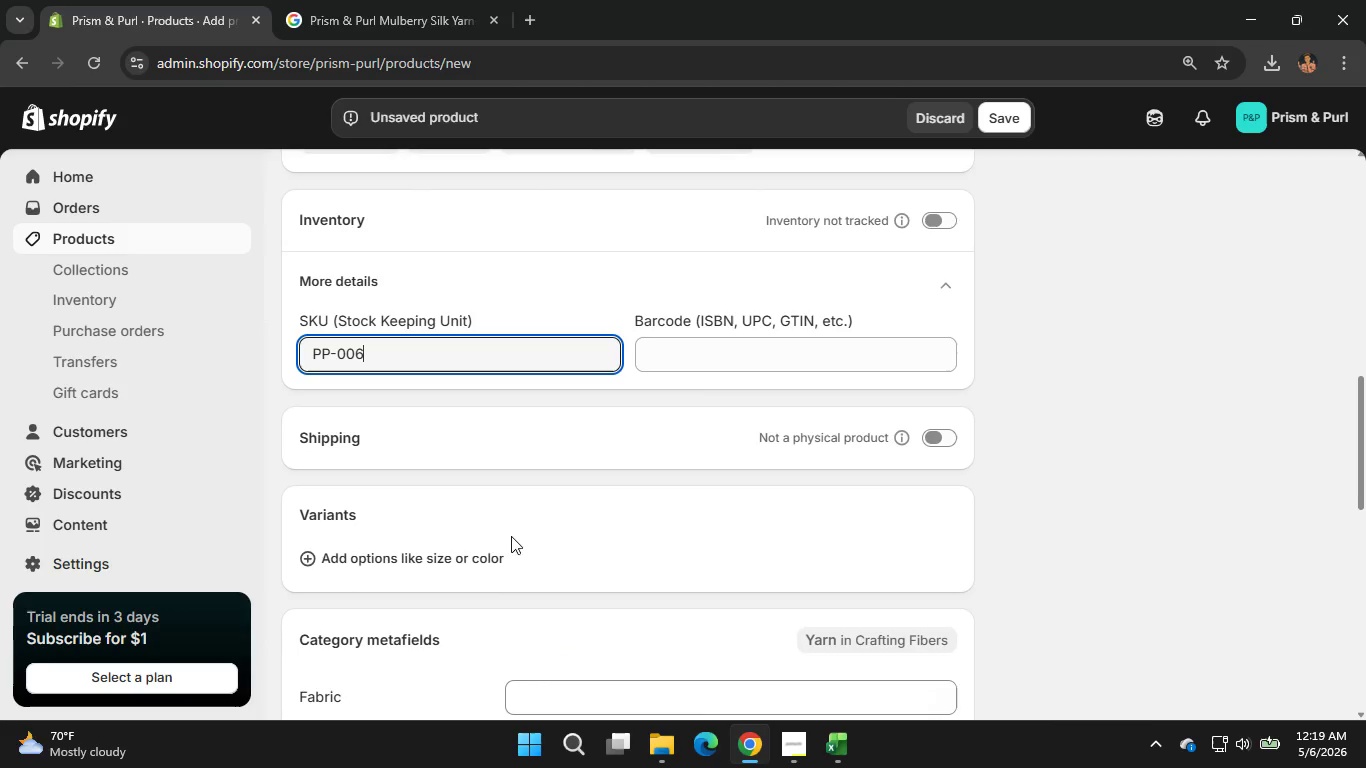 
left_click([435, 559])
 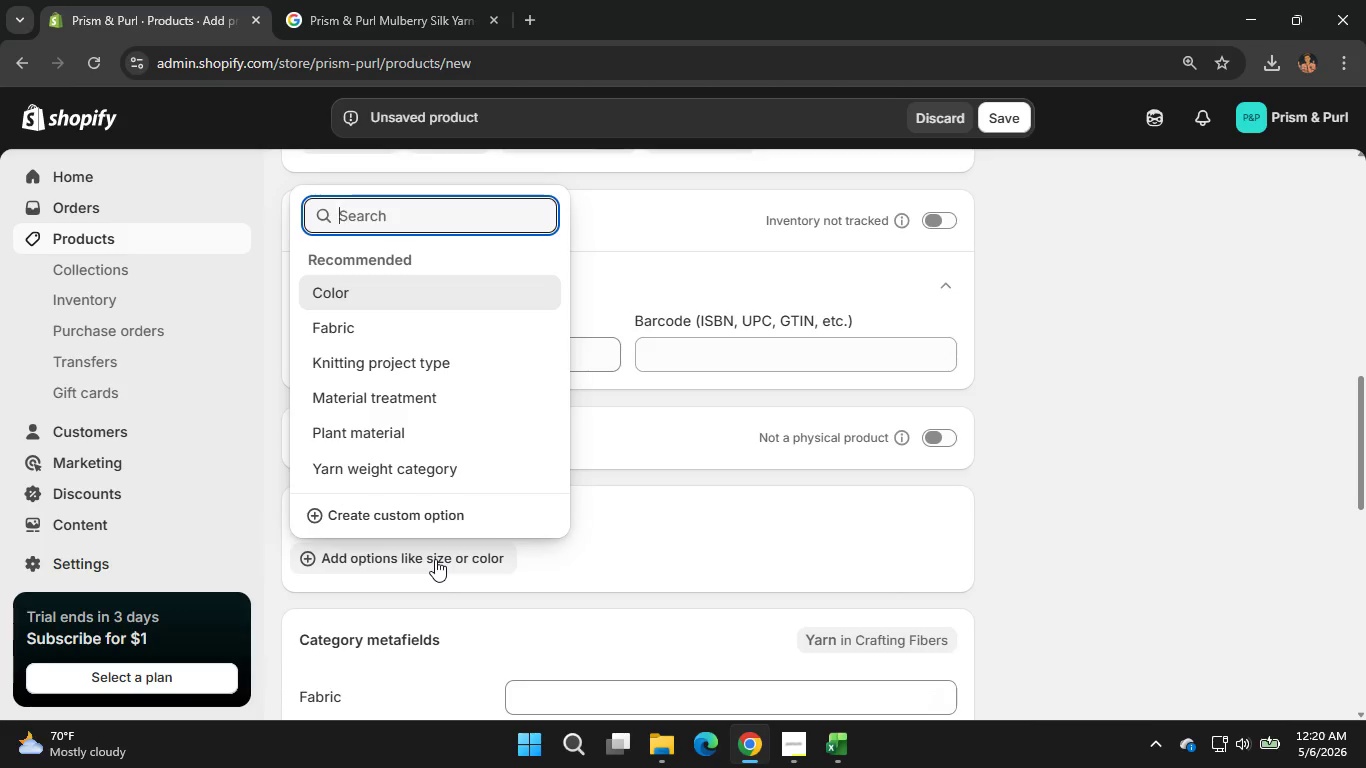 
wait(42.28)
 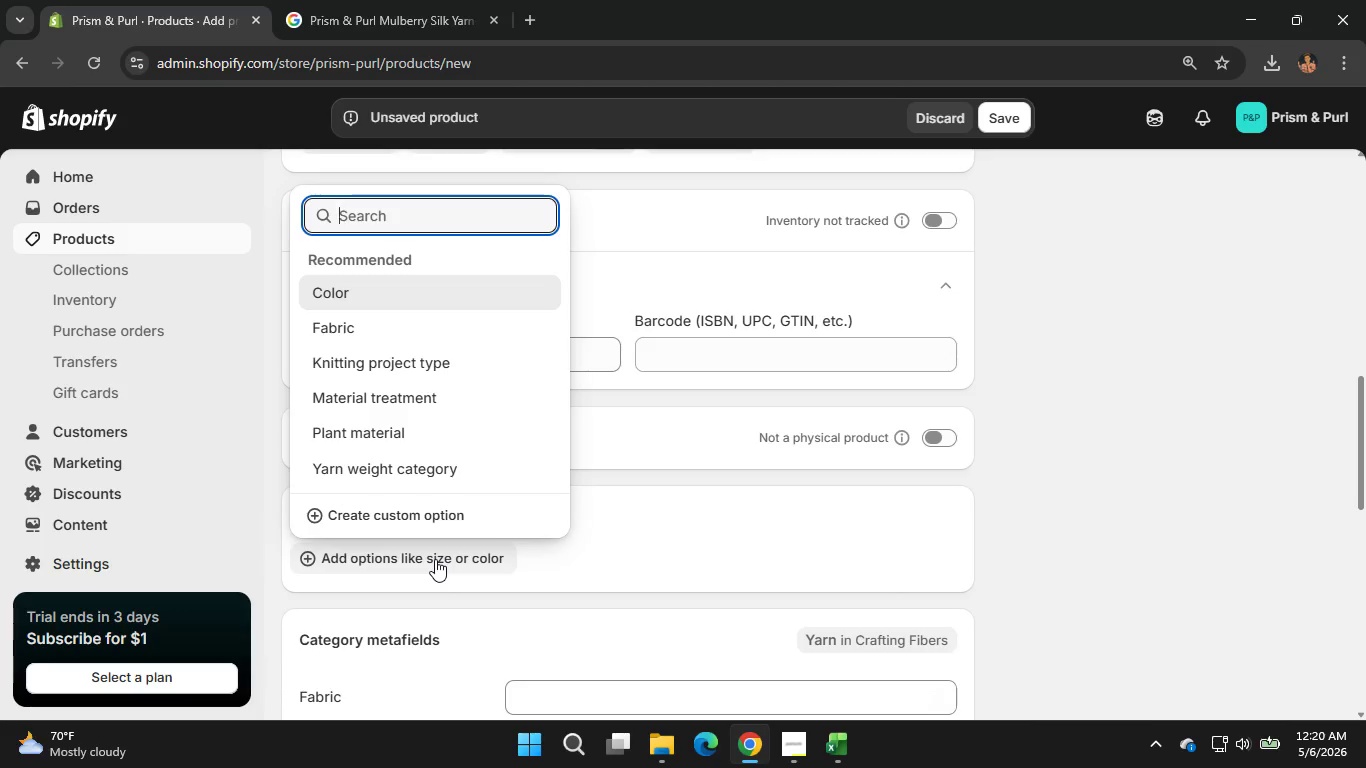 
type(weight)
 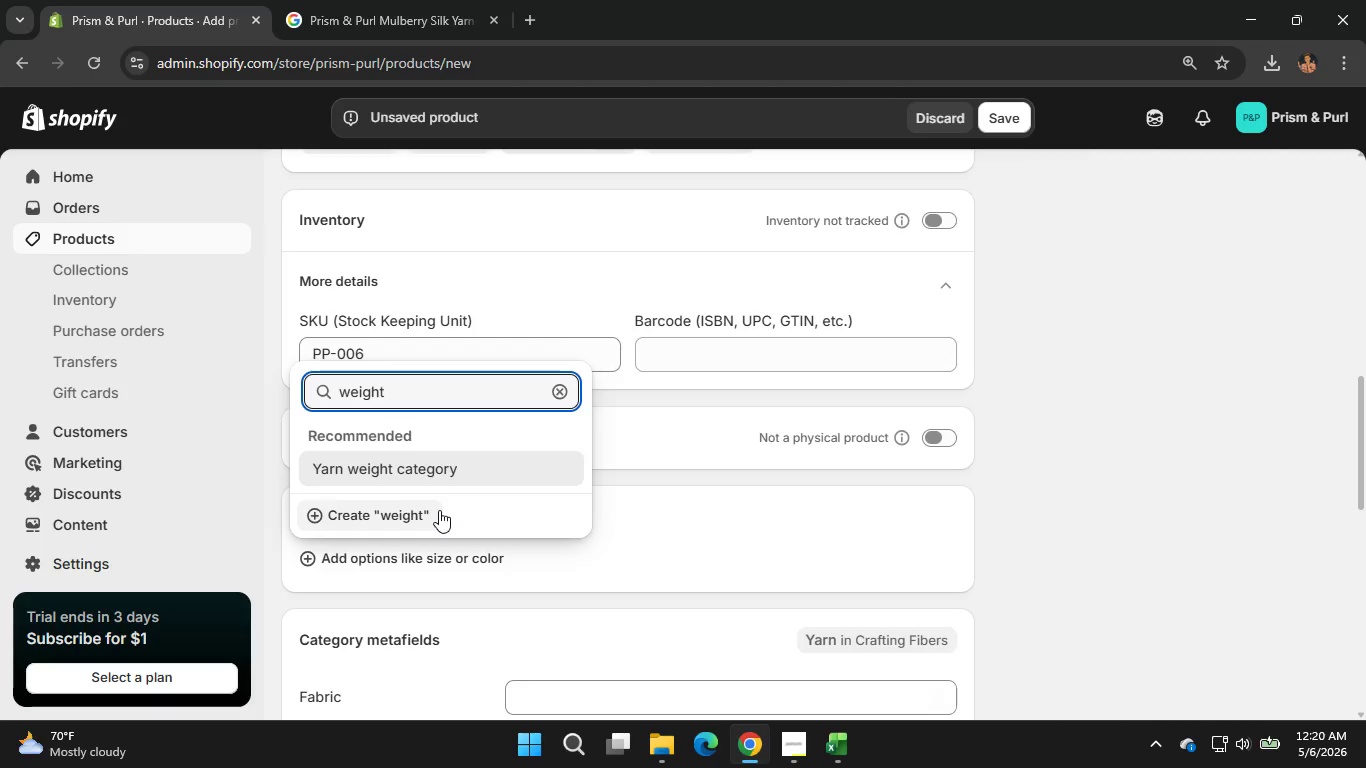 
wait(7.49)
 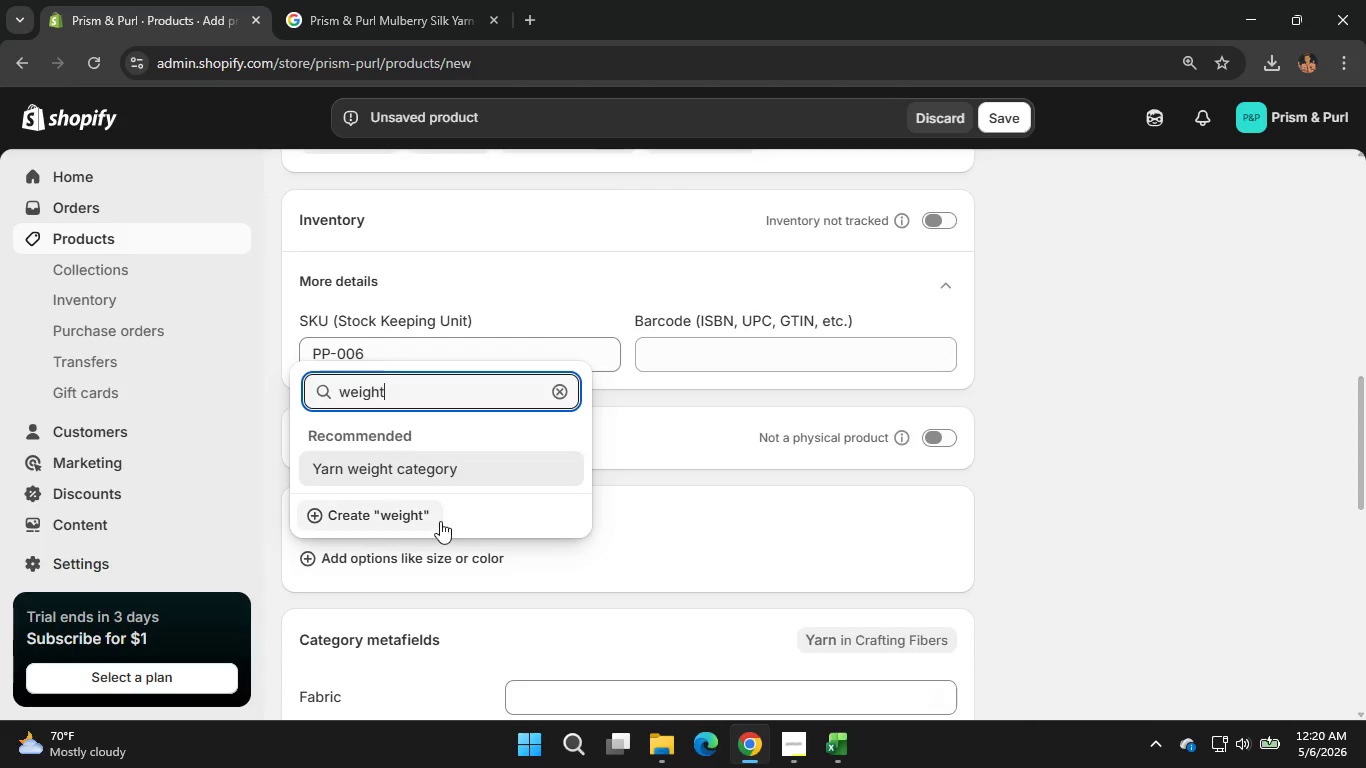 
left_click([366, 520])
 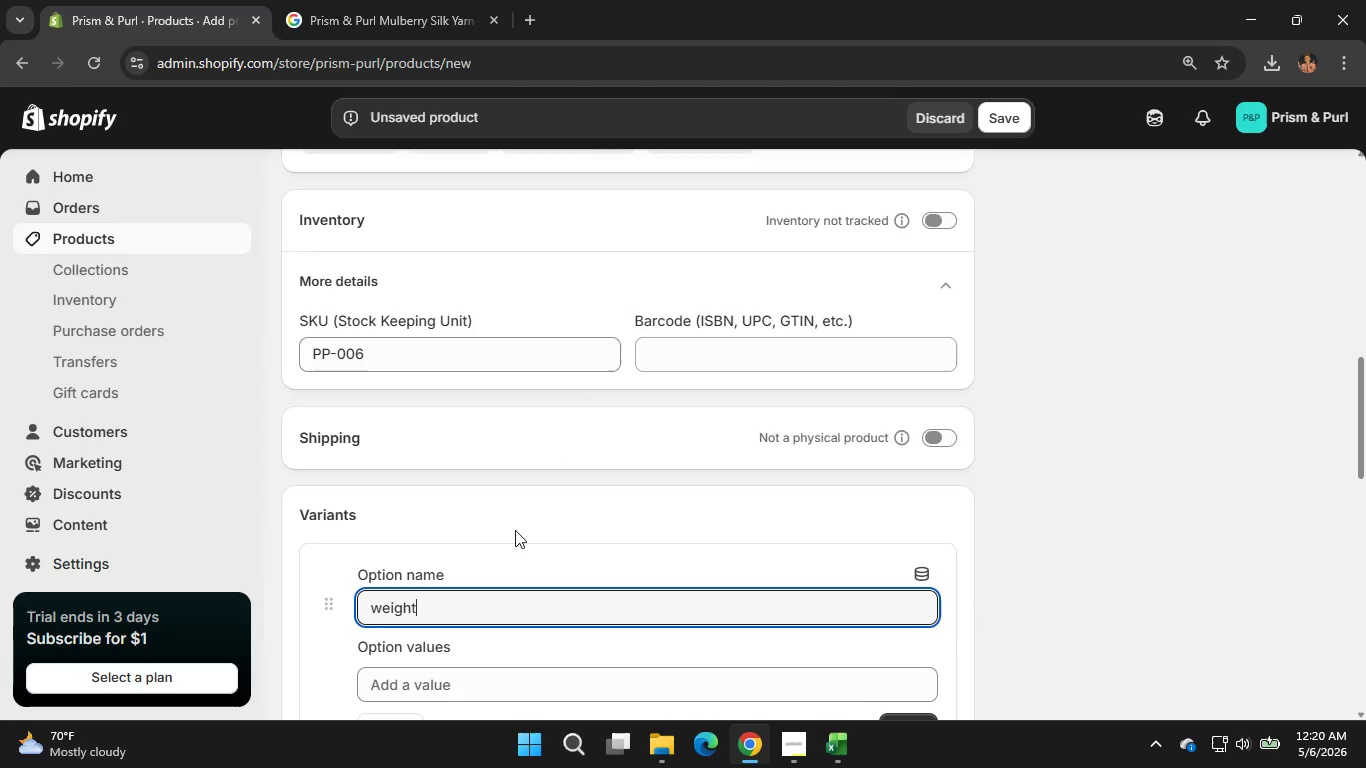 
left_click([464, 546])
 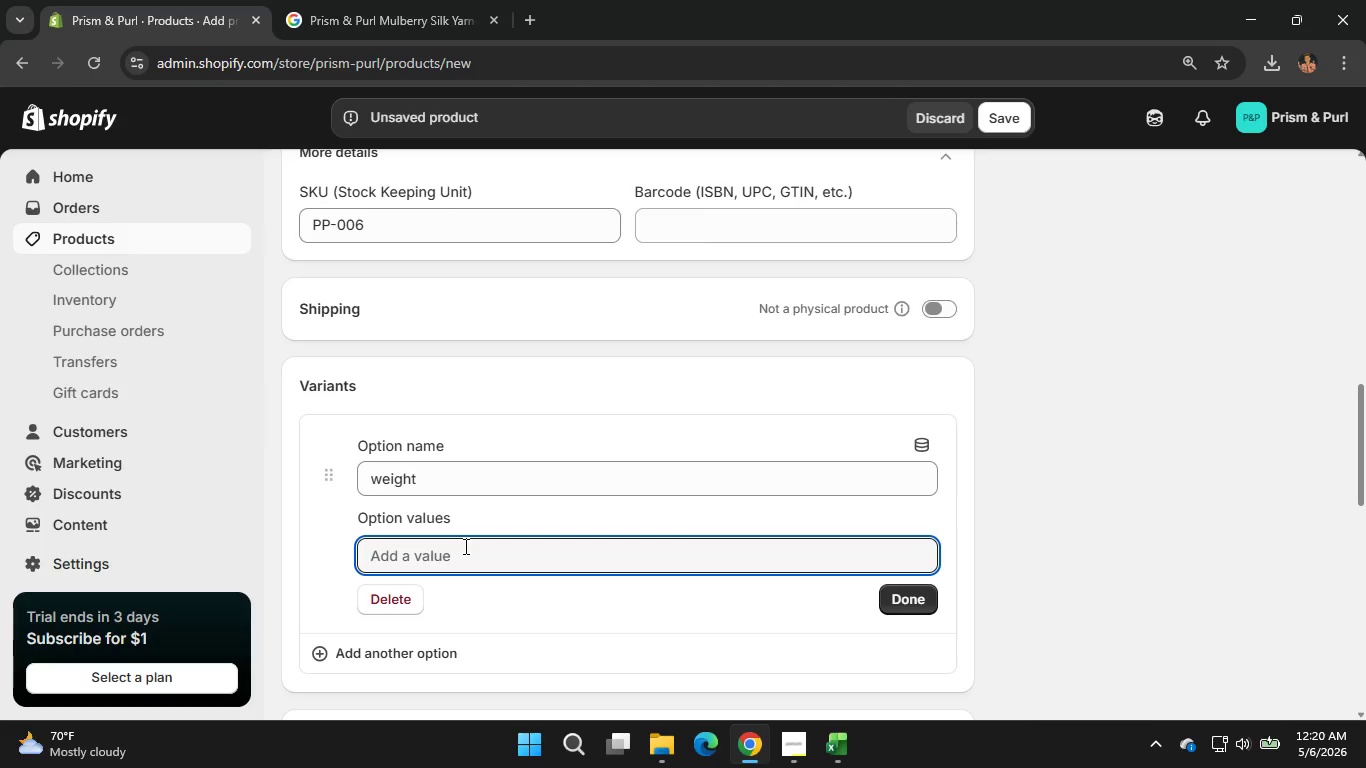 
scroll: coordinate [515, 530], scroll_direction: down, amount: 1.0
 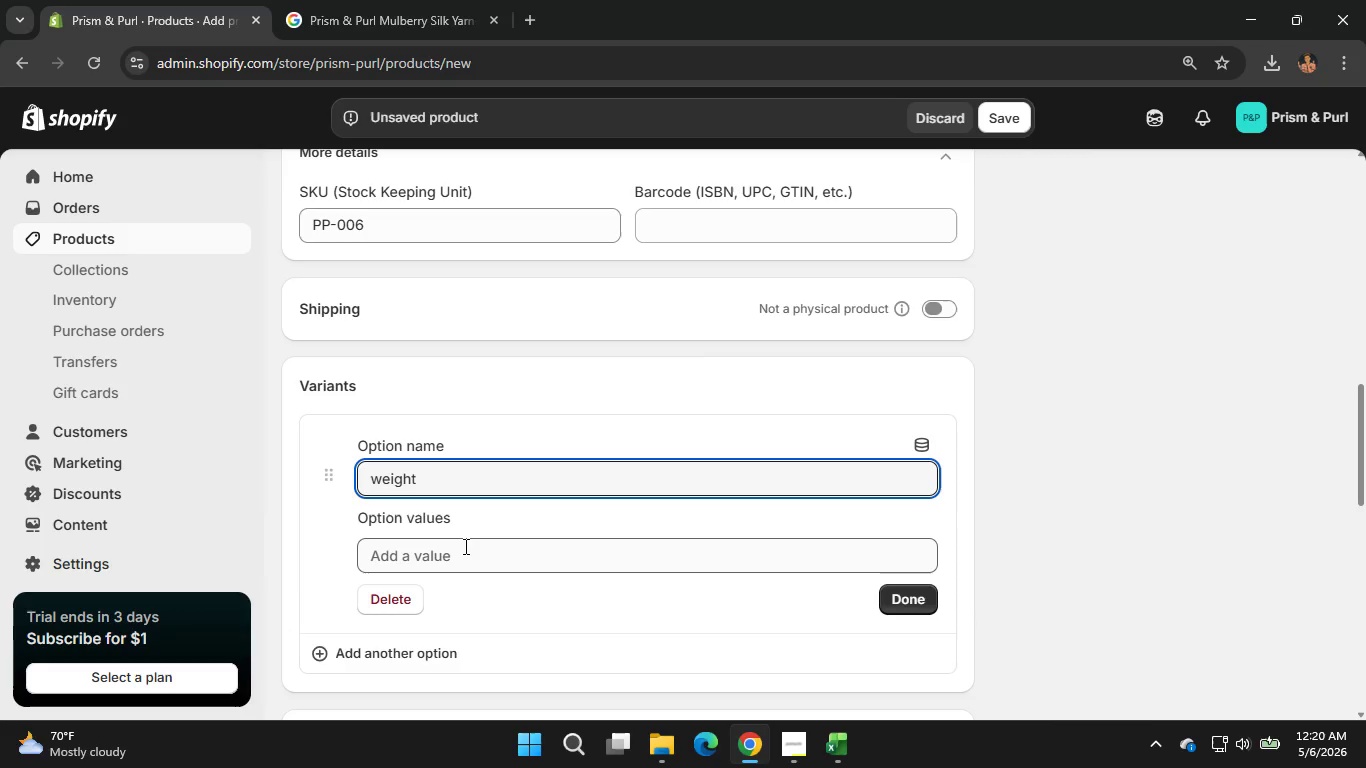 
wait(6.9)
 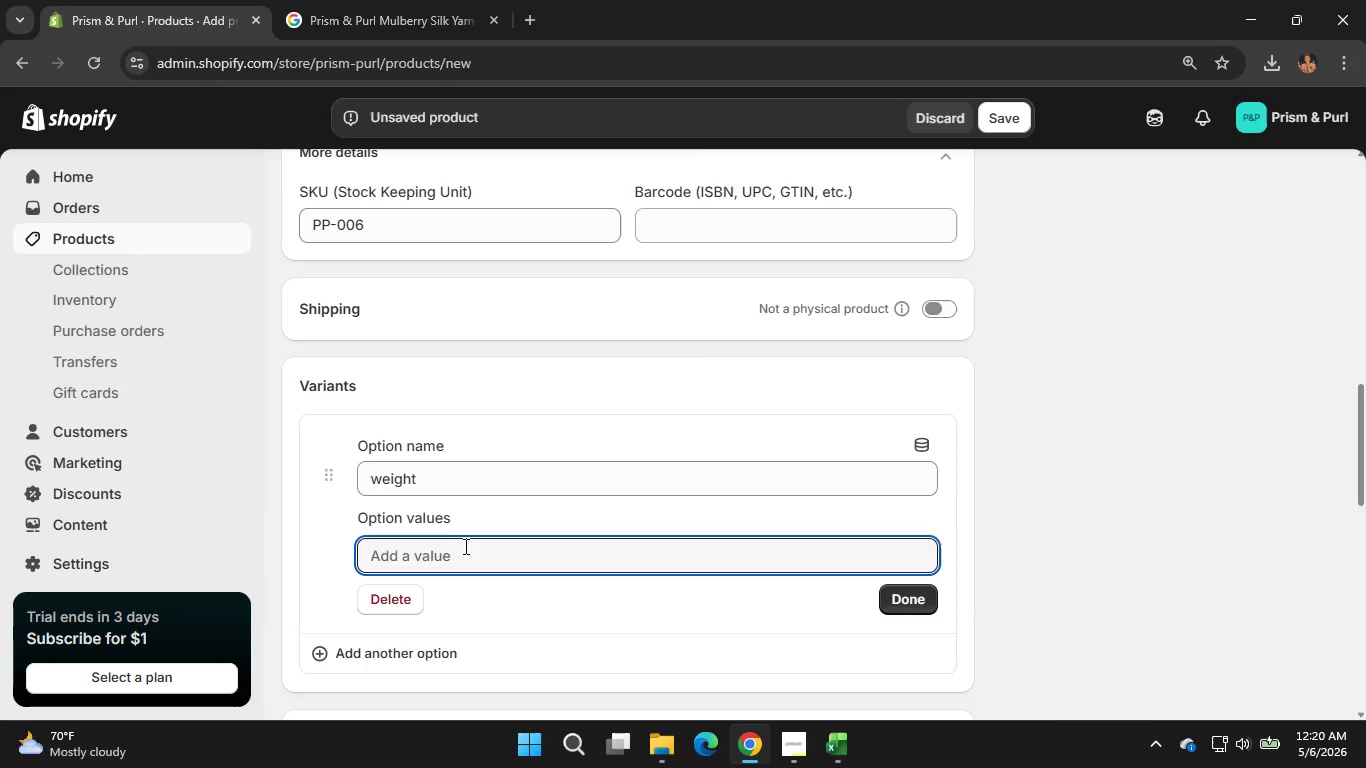 
type(DK)
 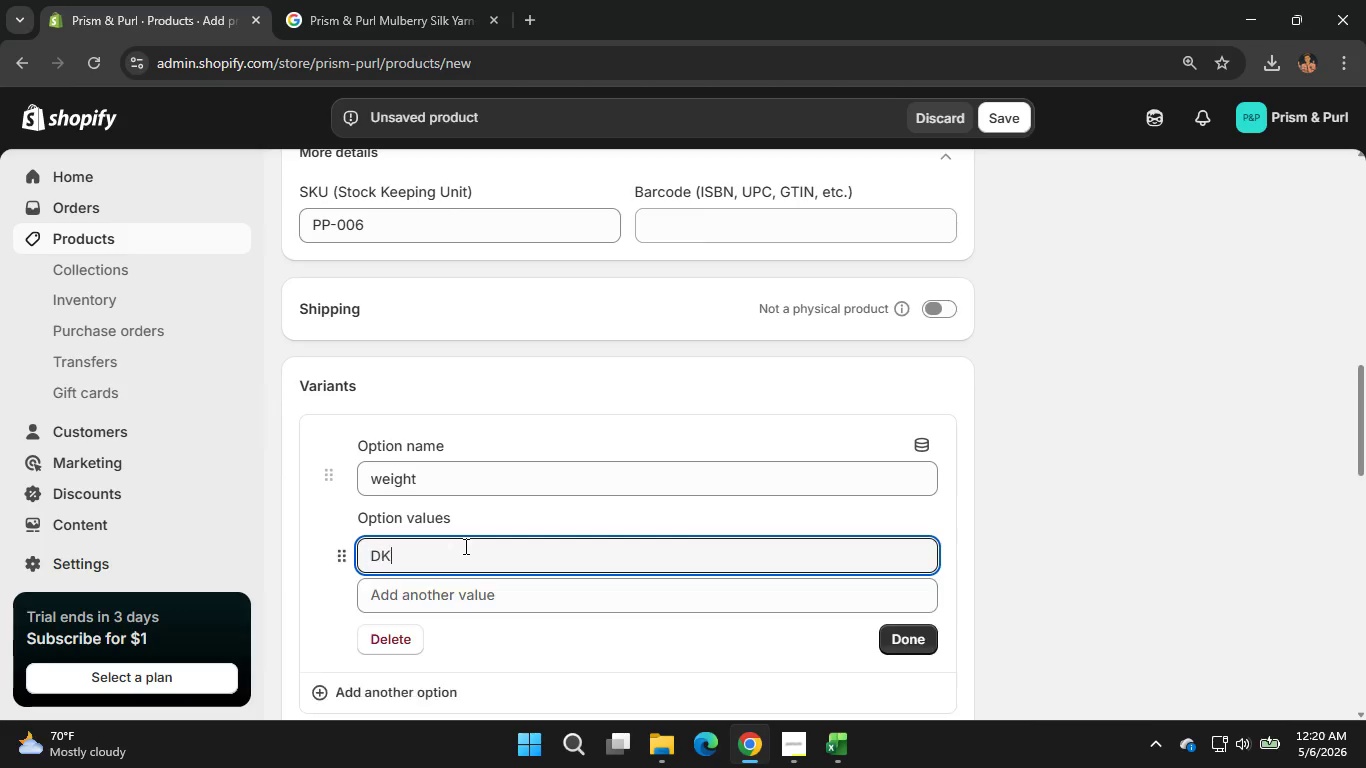 
left_click([473, 614])
 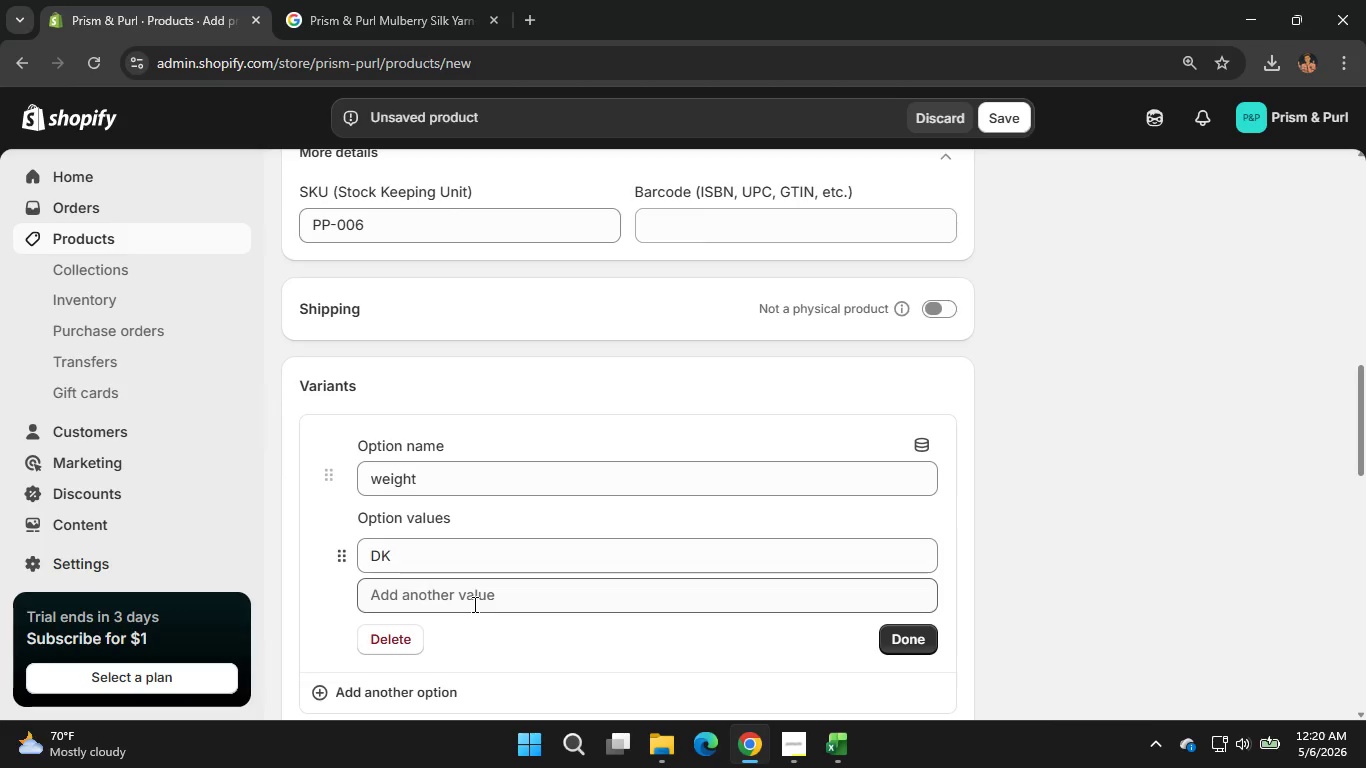 
left_click([473, 604])
 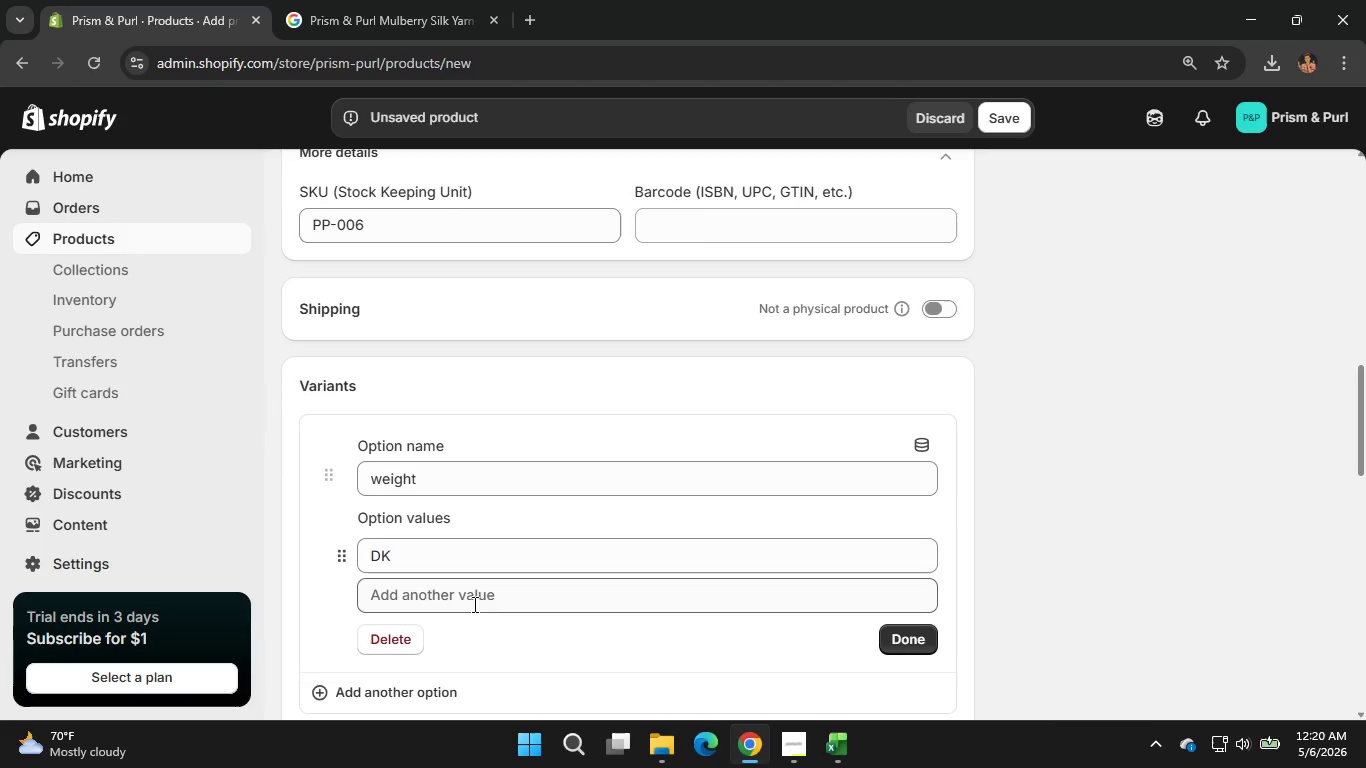 
type(Worstead)
 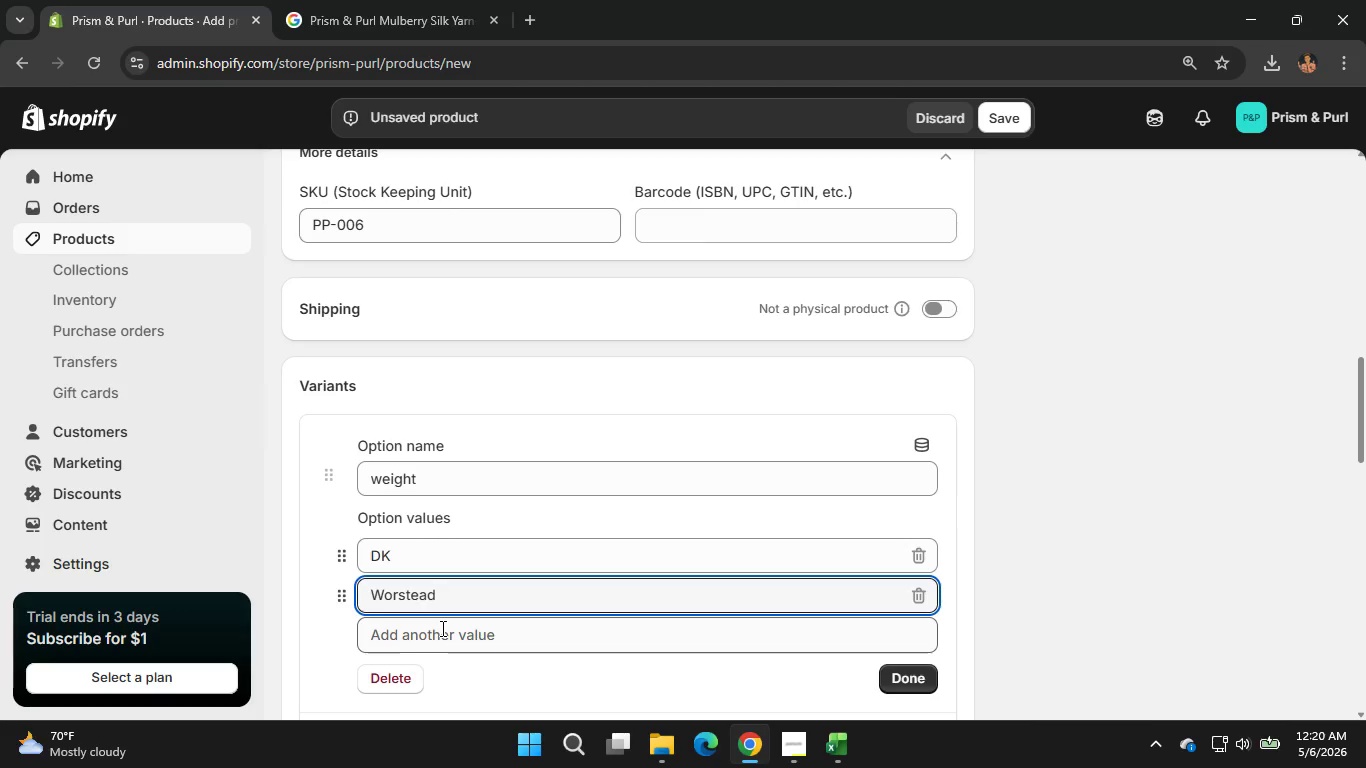 
left_click([441, 628])
 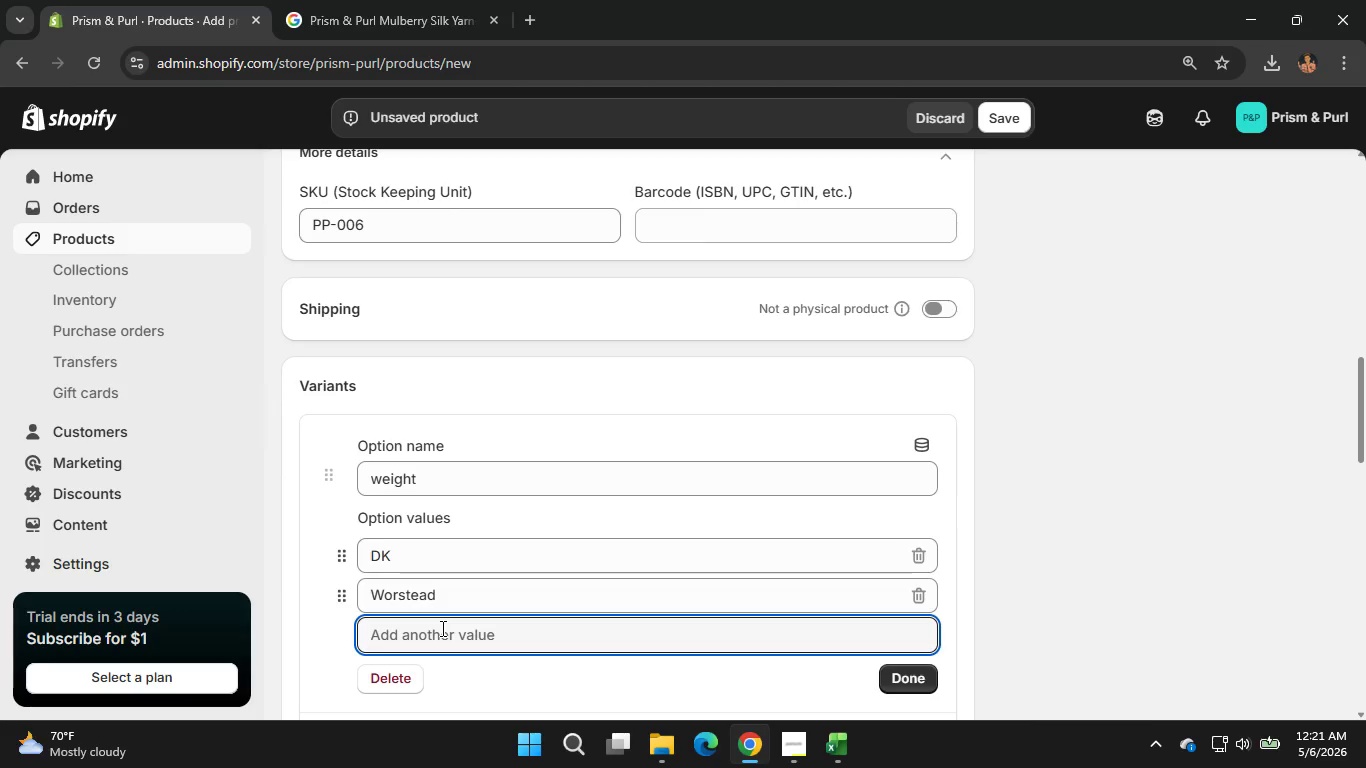 
type(Bulky)
 